 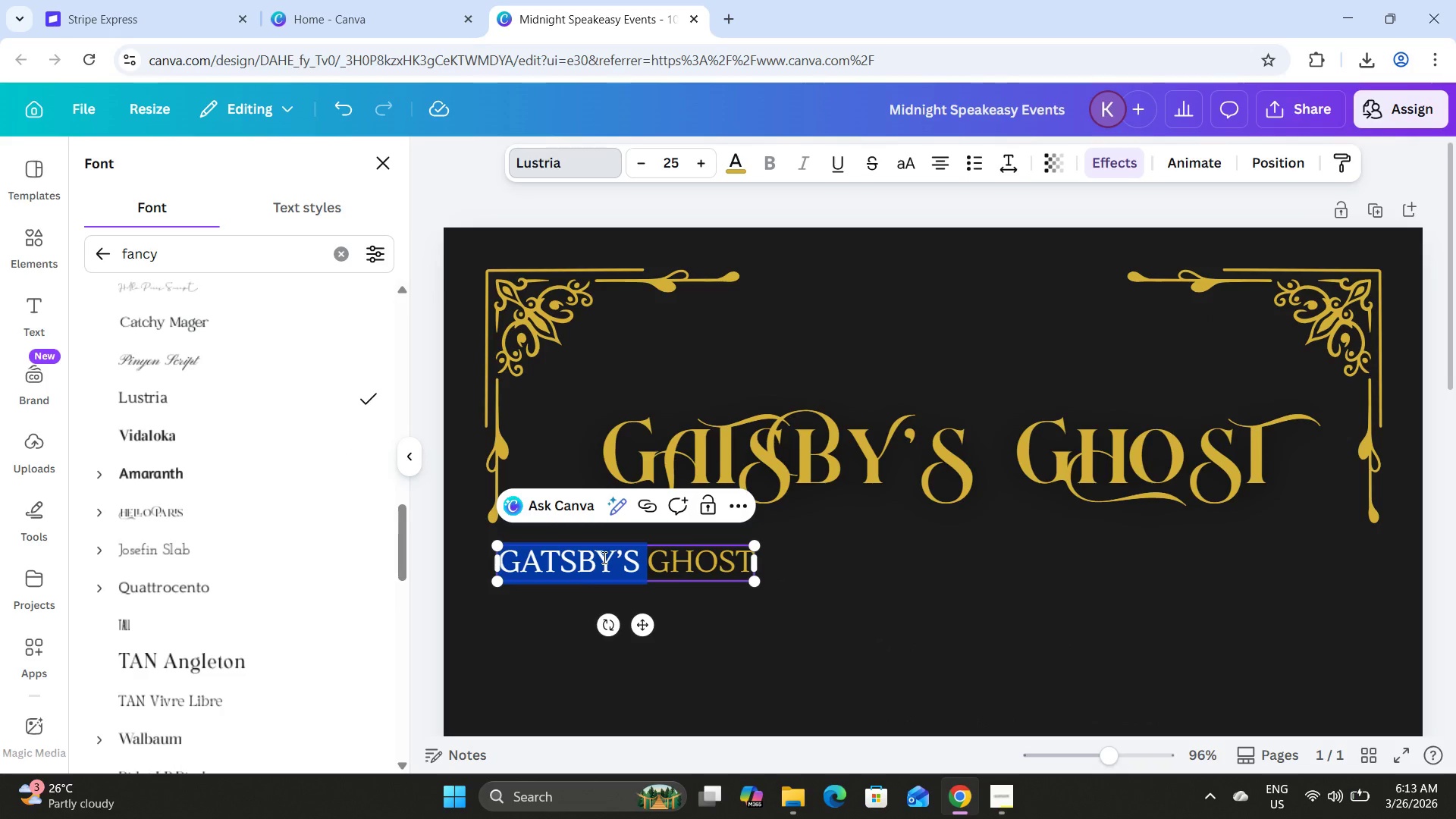 
double_click([732, 562])
 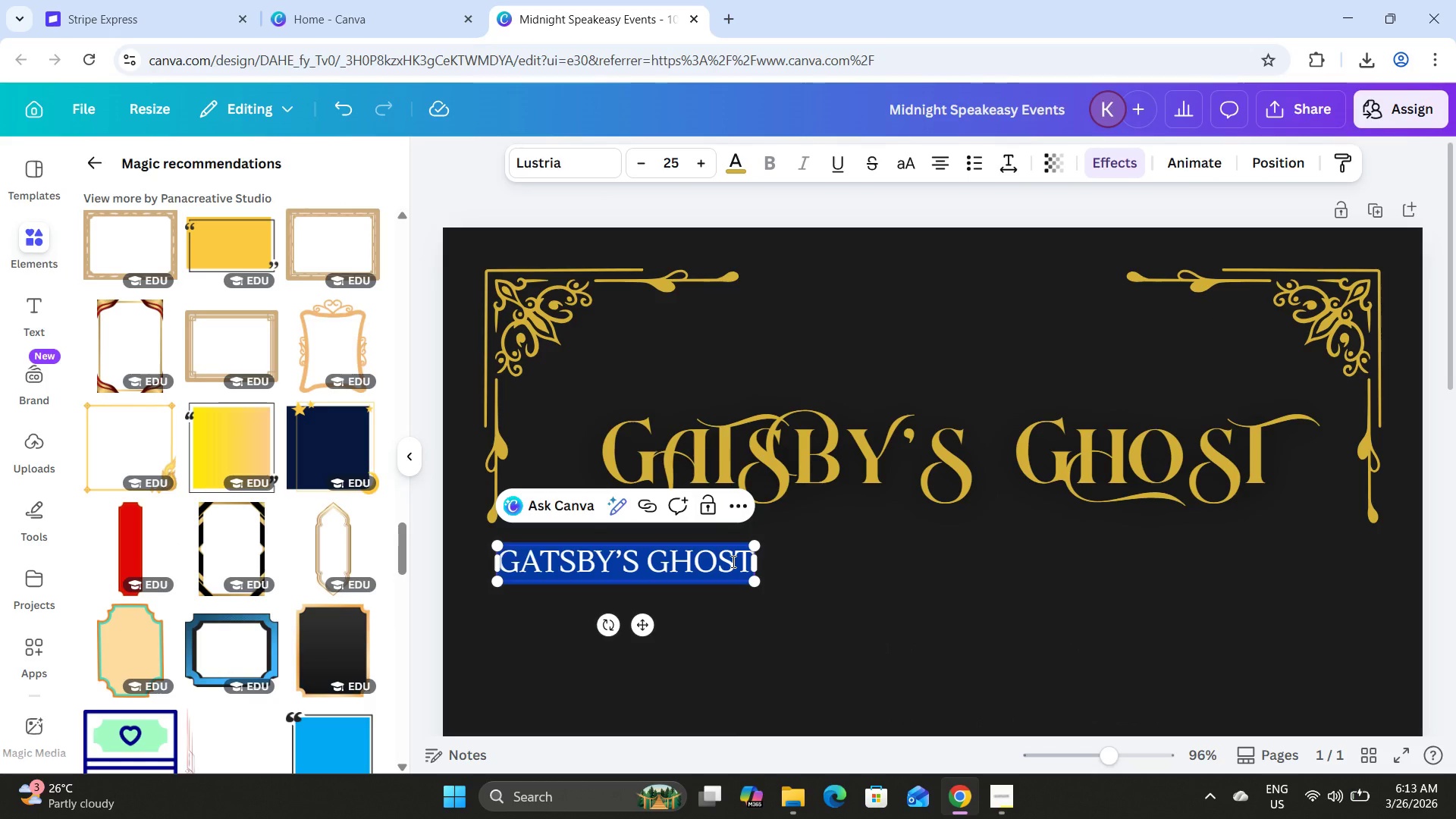 
type(MIDNIGHT SPEAKEASY EVENTS)
 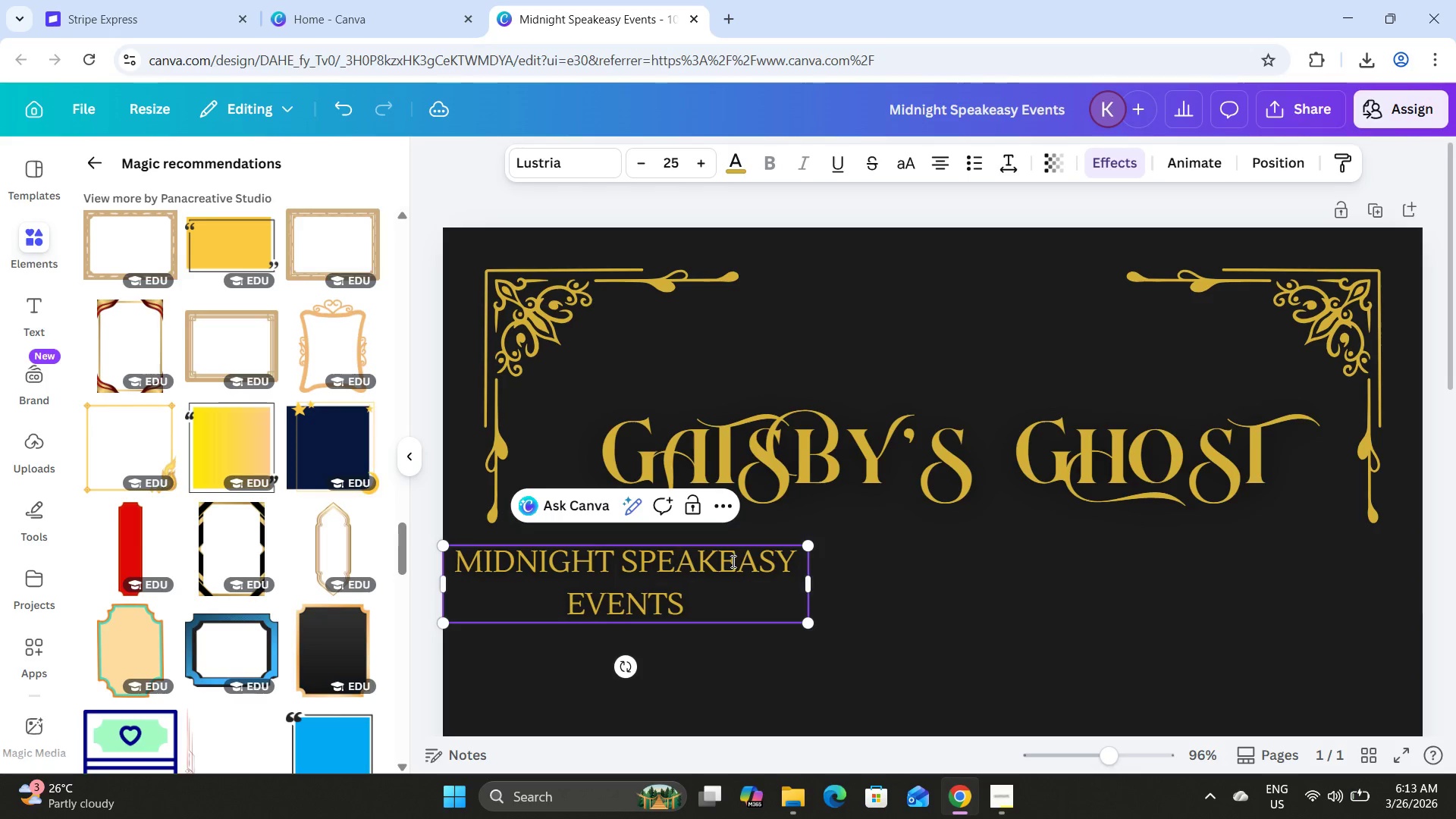 
left_click([1035, 630])
 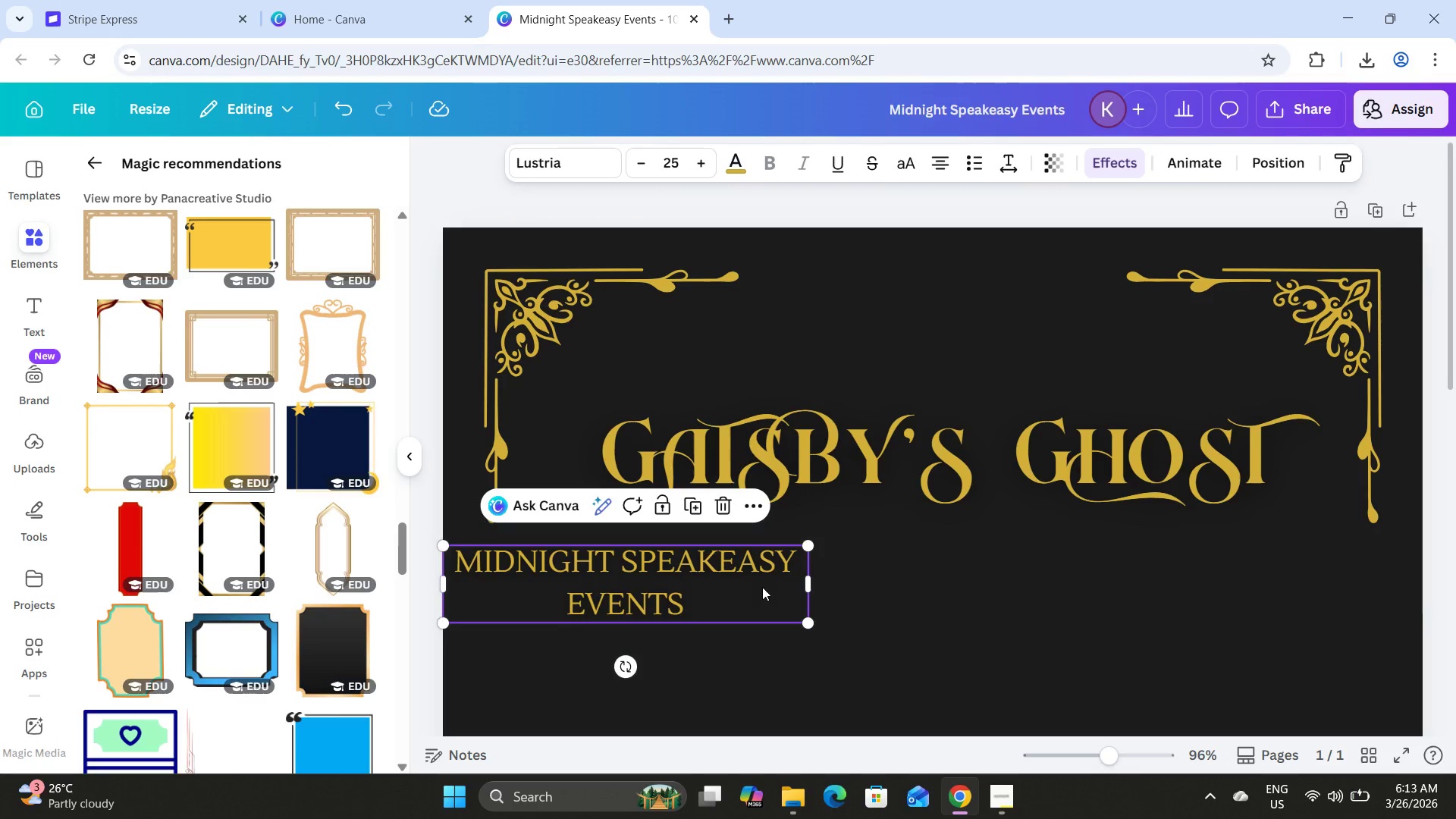 
left_click_drag(start_coordinate=[762, 587], to_coordinate=[894, 613])
 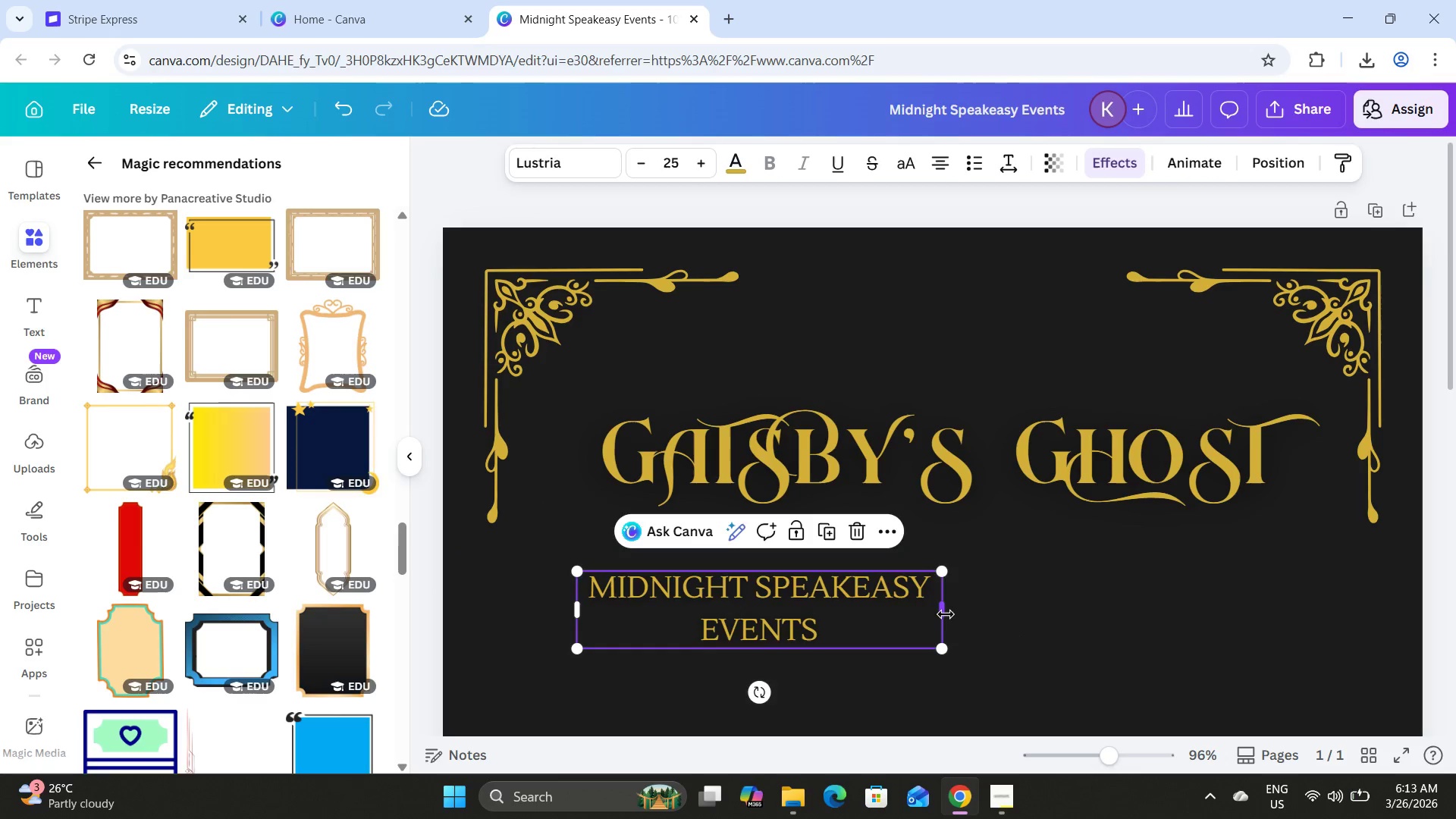 
left_click_drag(start_coordinate=[946, 614], to_coordinate=[1050, 604])
 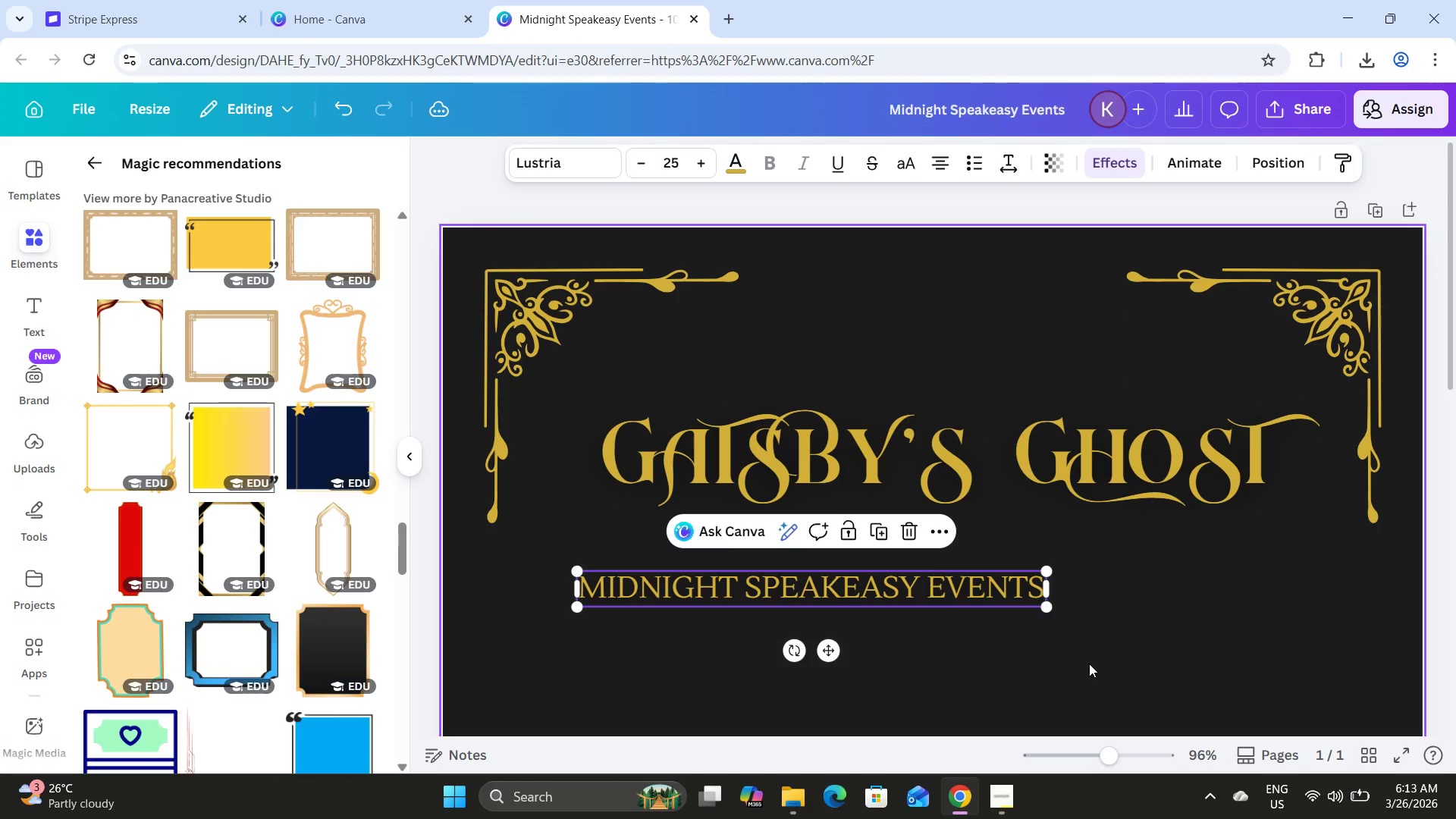 
left_click([1089, 664])
 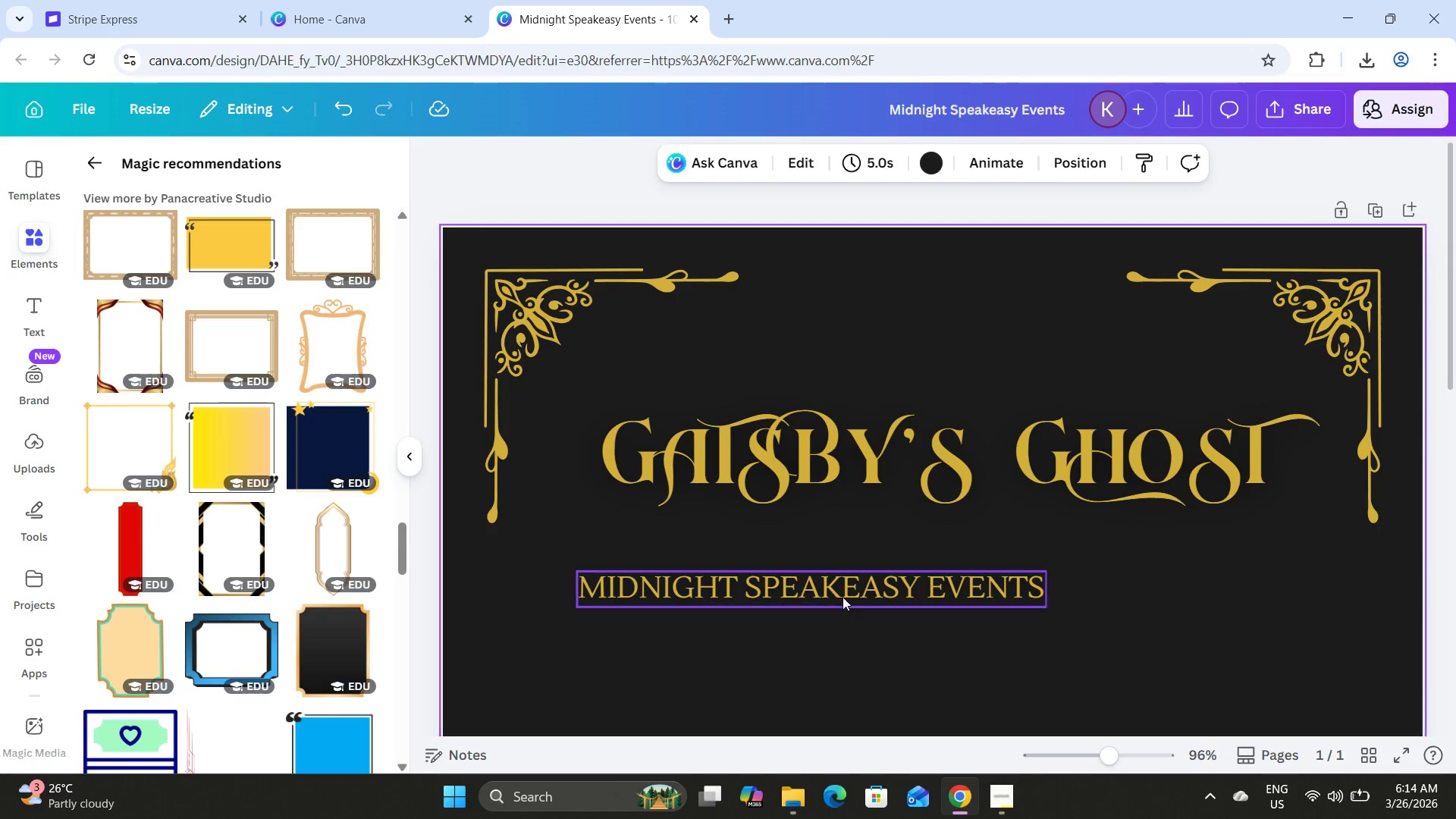 
left_click([841, 592])
 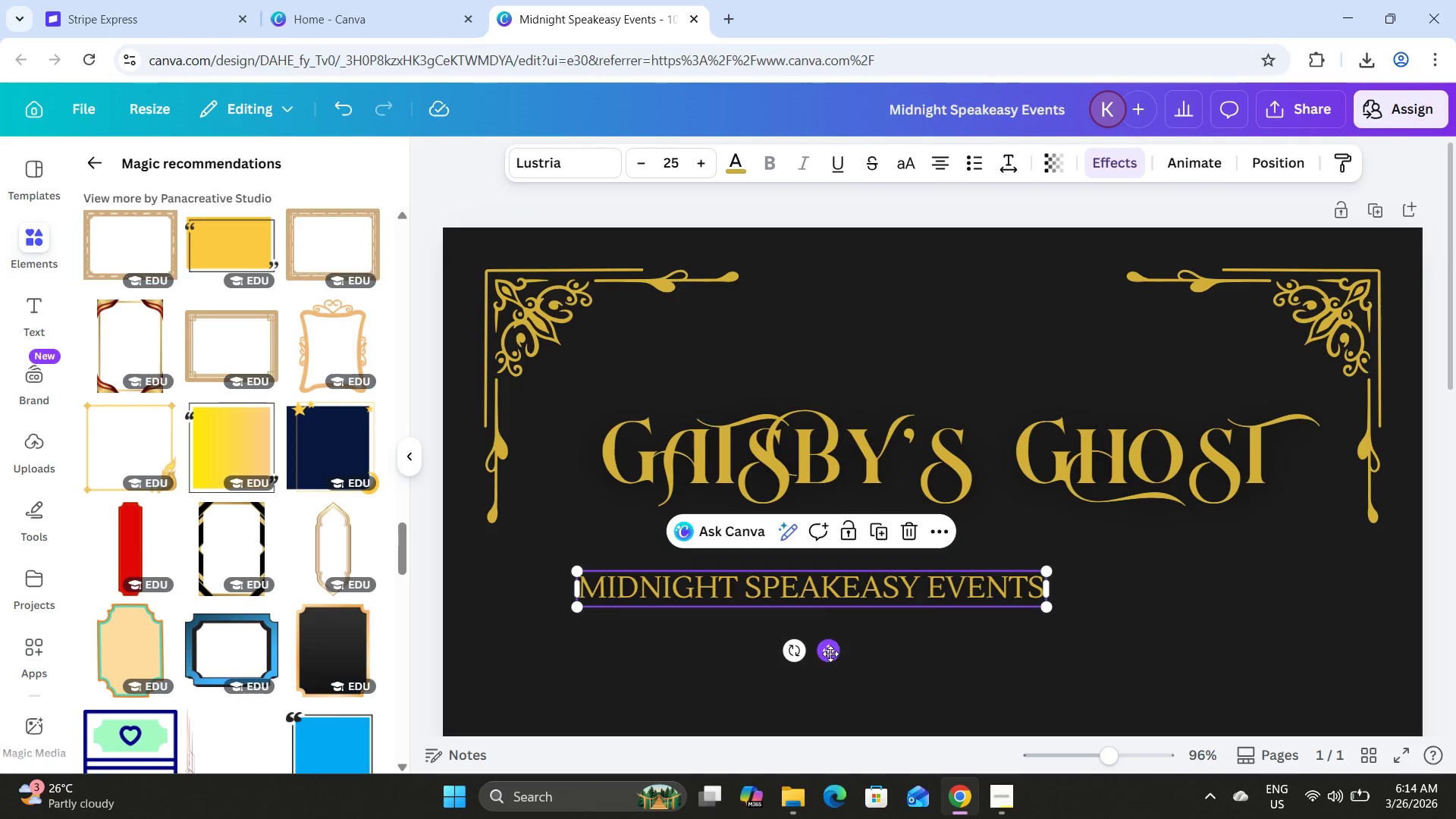 
left_click_drag(start_coordinate=[830, 654], to_coordinate=[949, 346])
 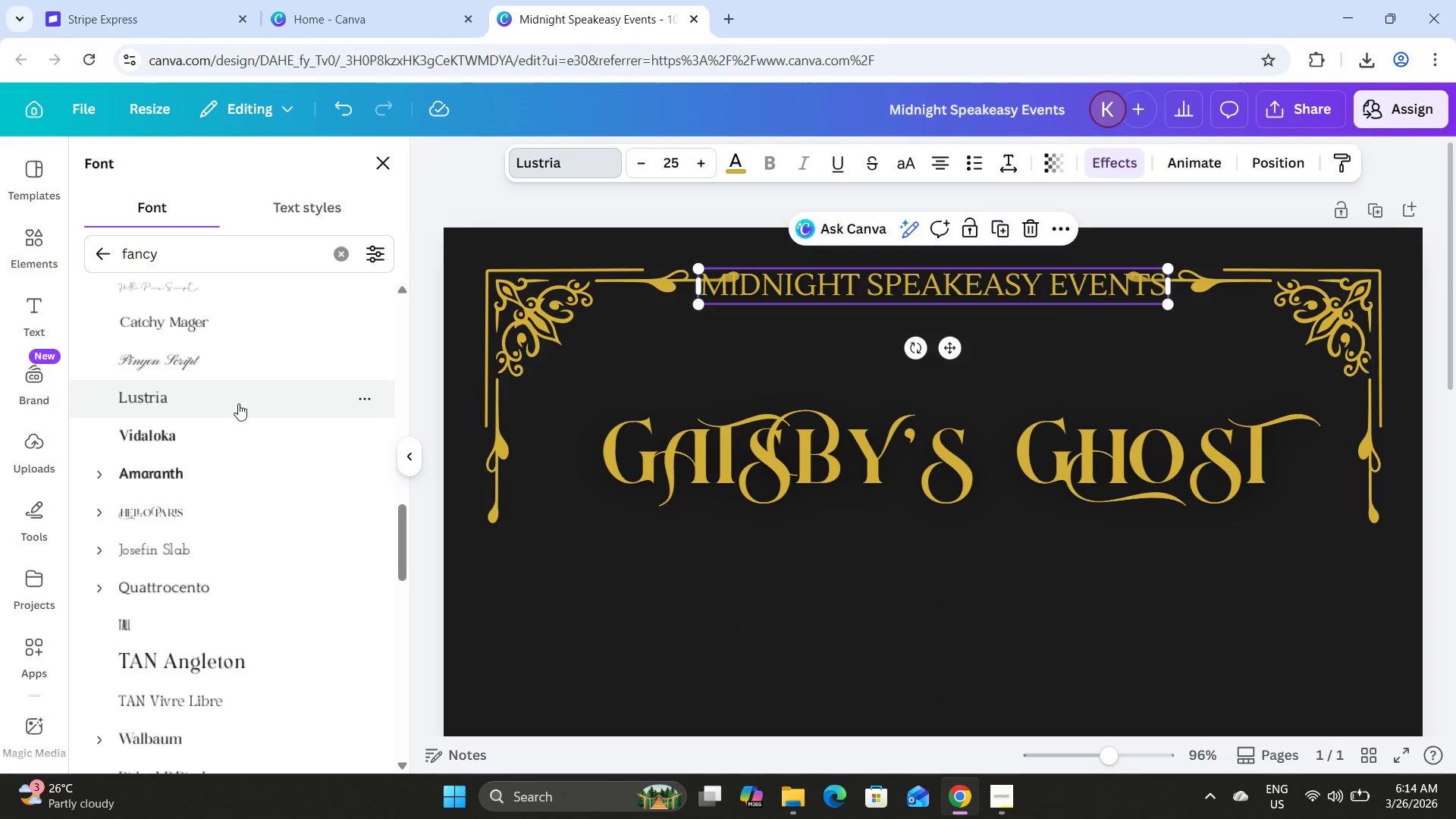 
scroll: coordinate [244, 428], scroll_direction: up, amount: 4.0
 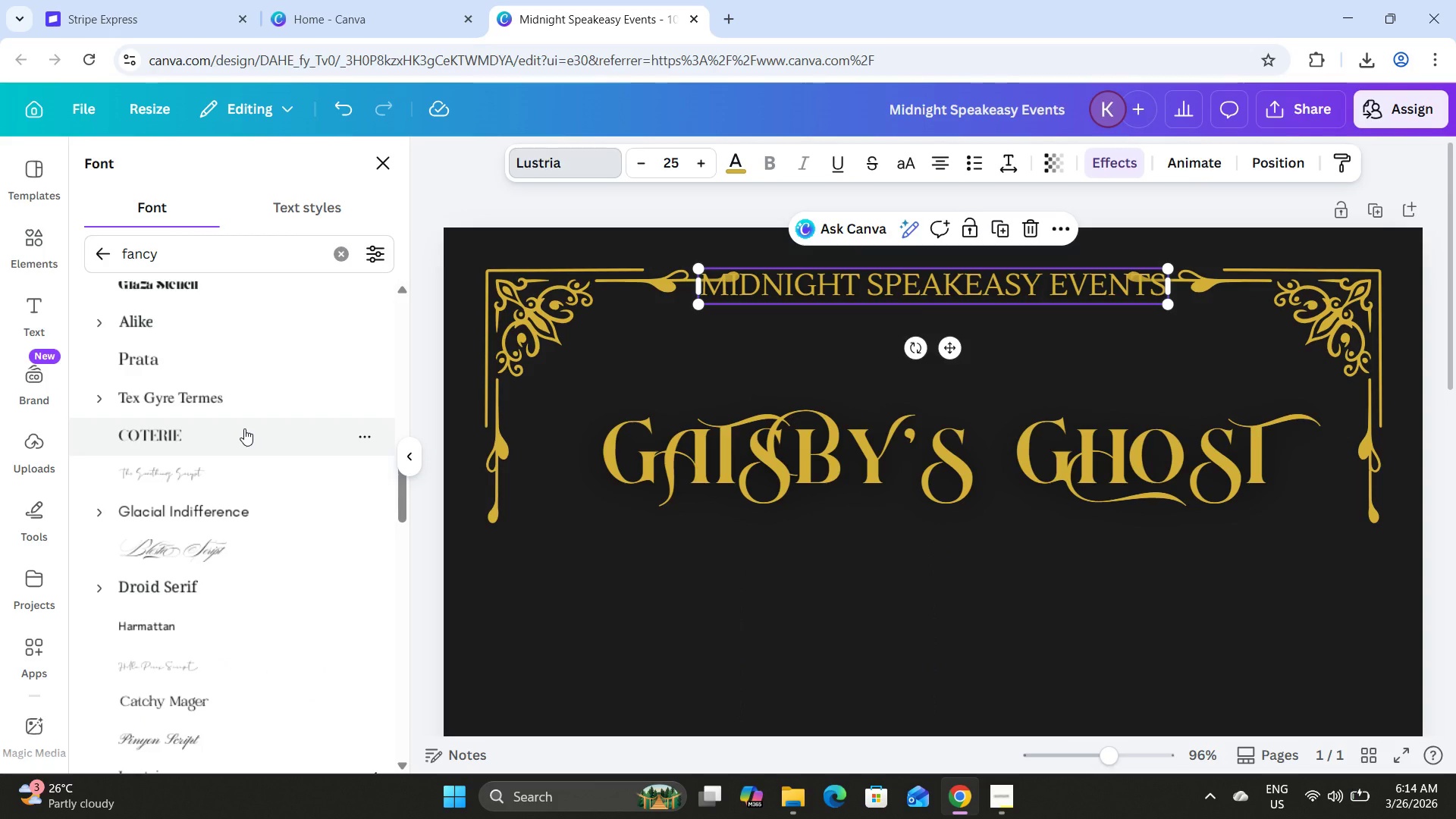 
left_click([244, 428])
 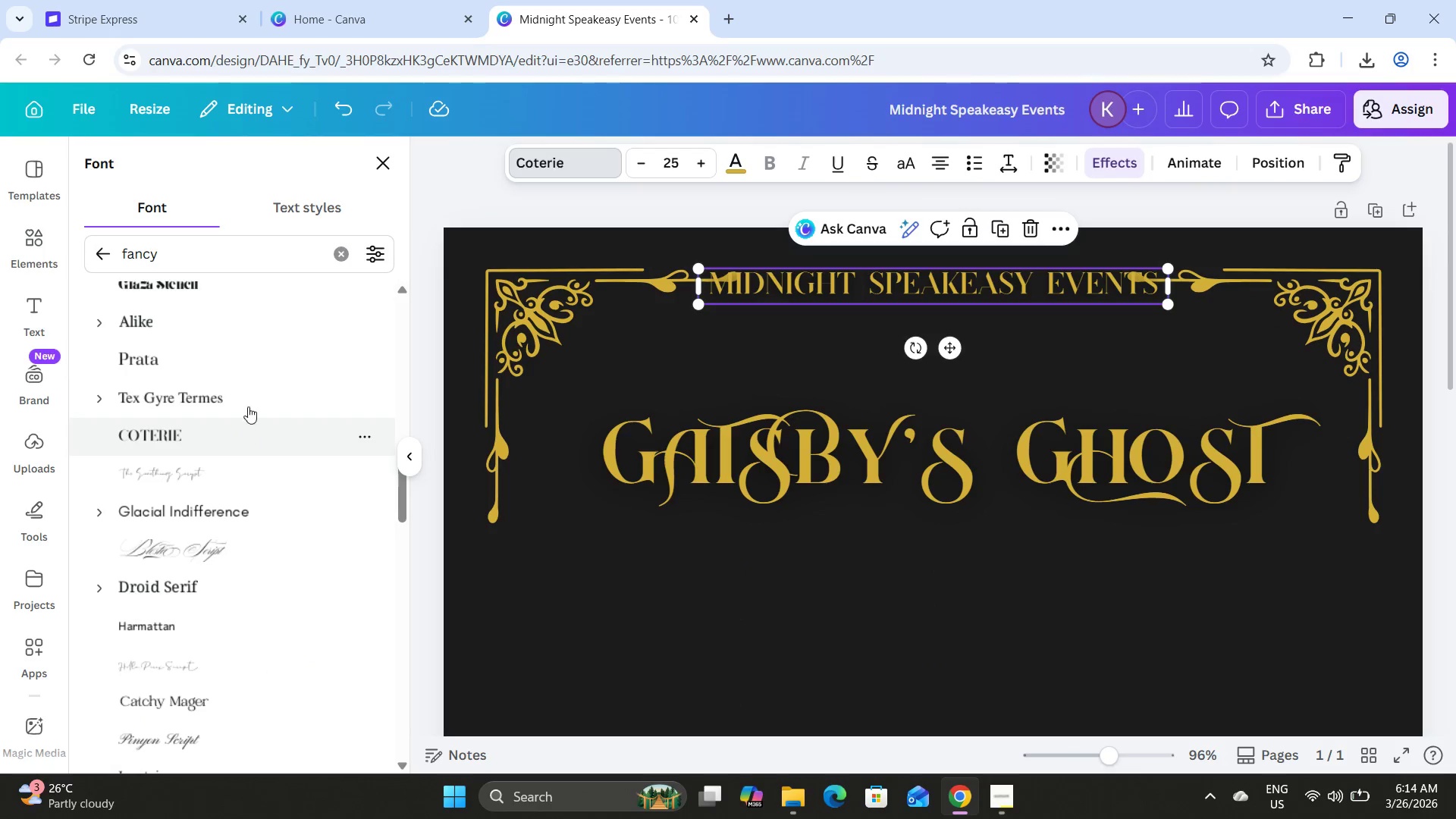 
left_click([257, 359])
 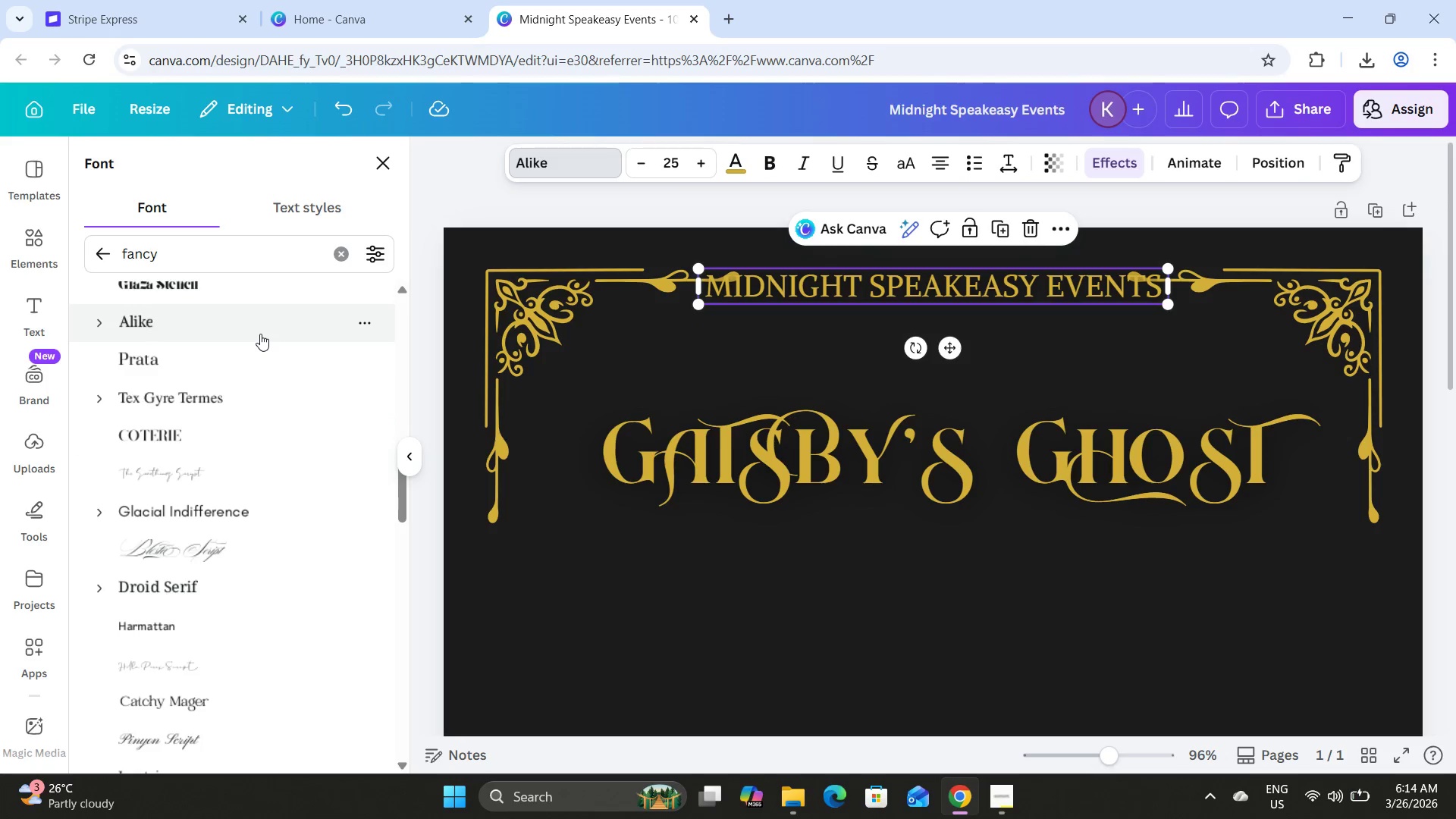 
scroll: coordinate [260, 334], scroll_direction: up, amount: 4.0
 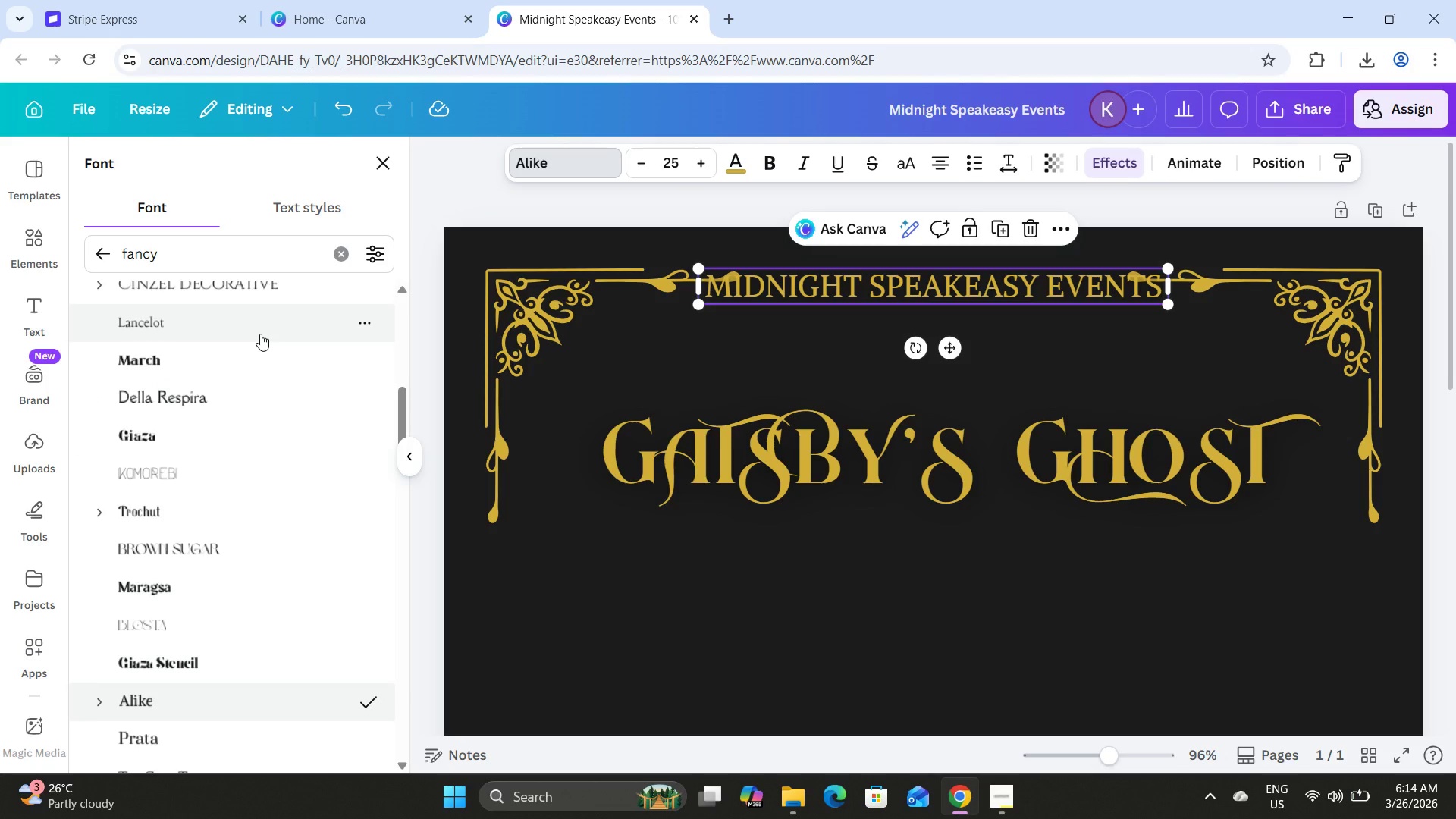 
left_click([260, 334])
 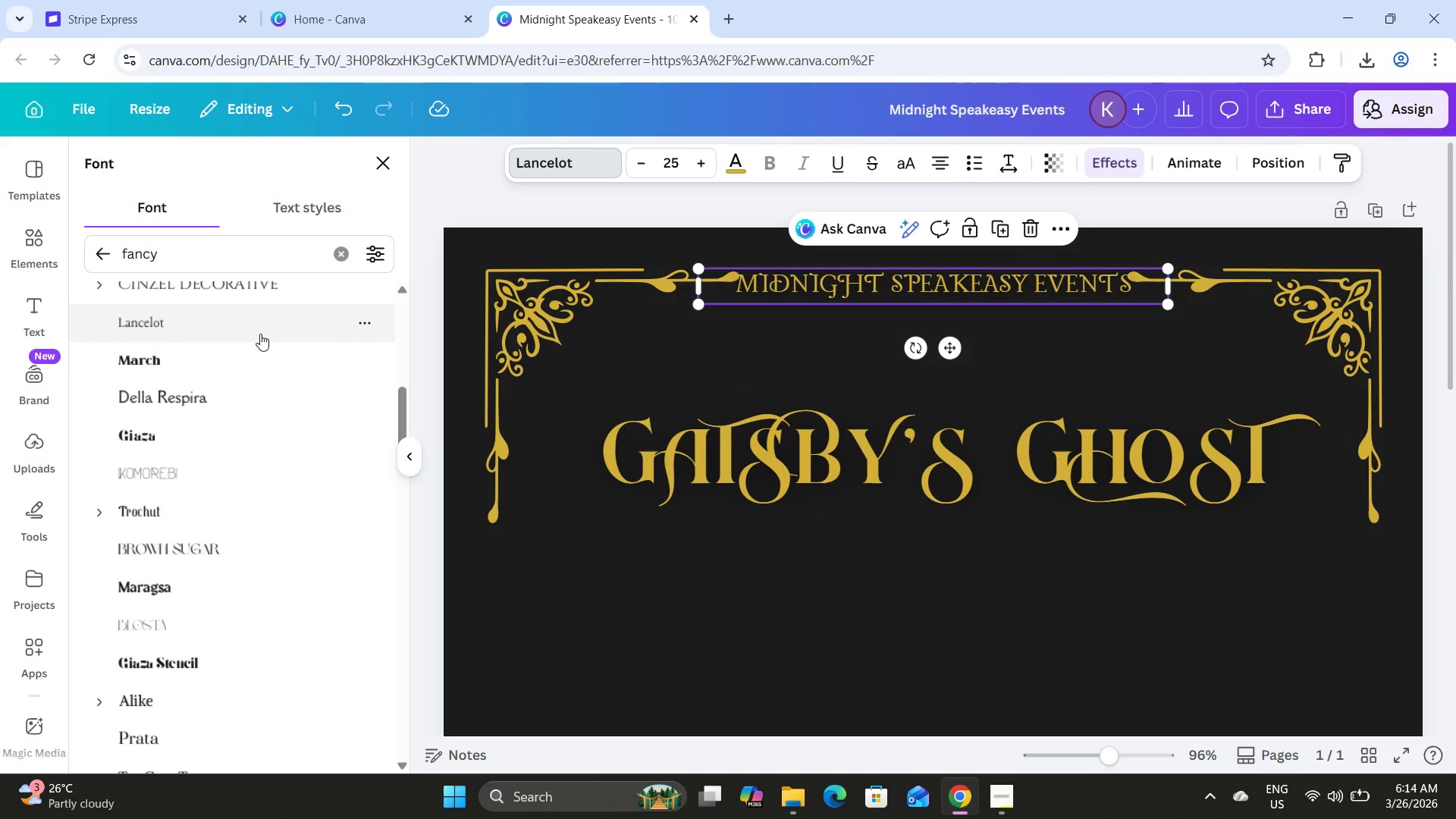 
scroll: coordinate [276, 448], scroll_direction: up, amount: 3.0
 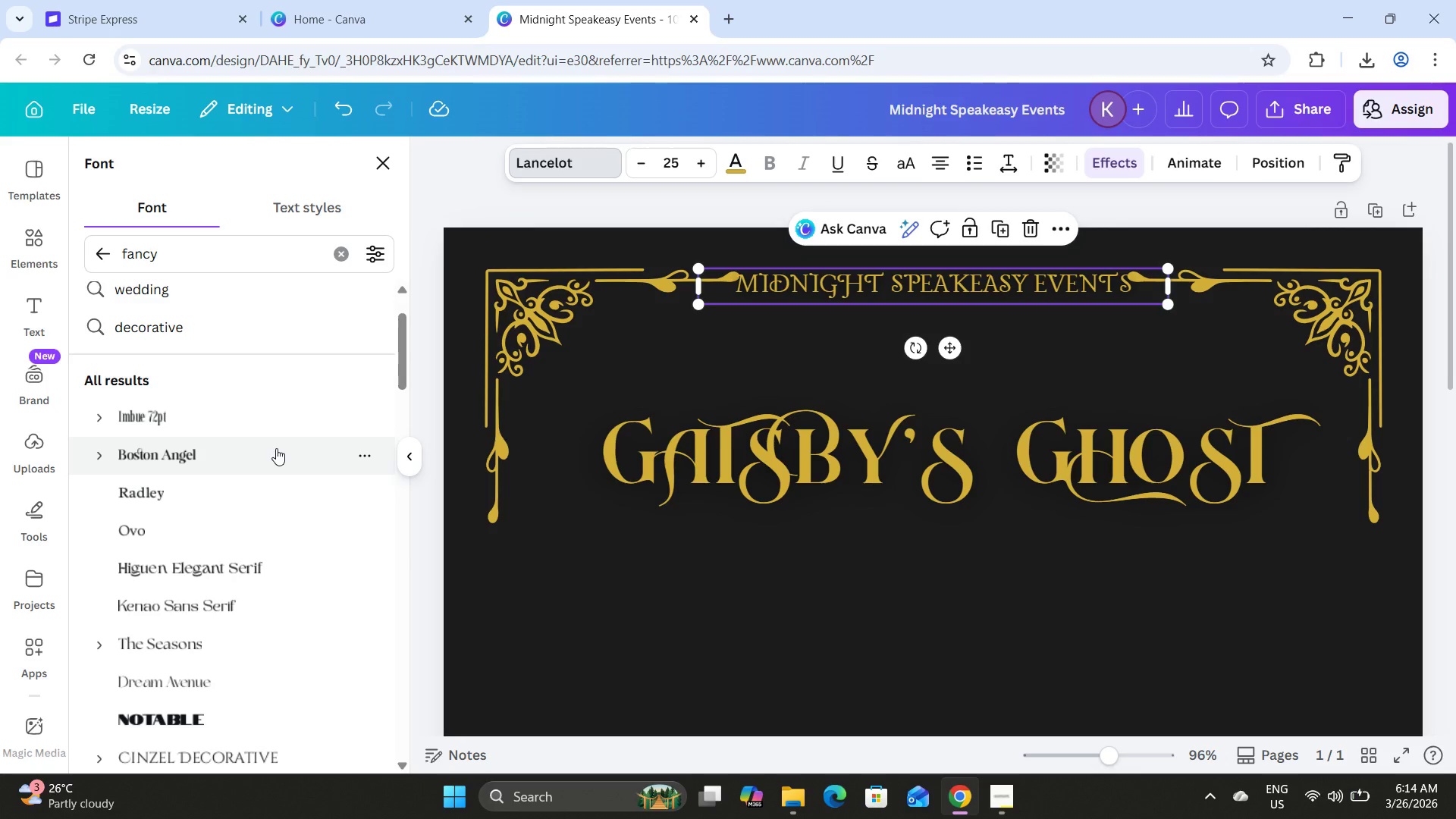 
left_click([275, 414])
 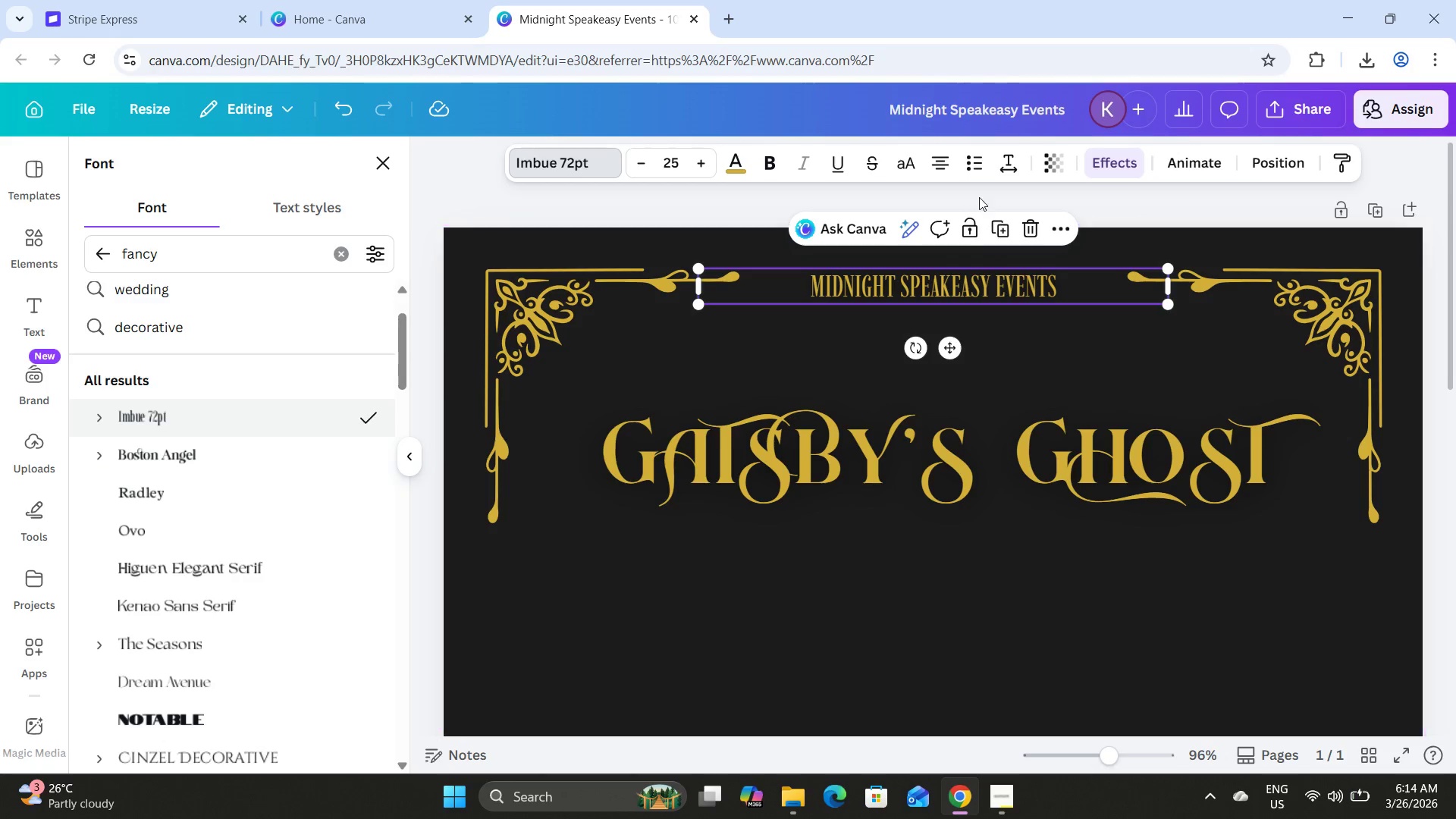 
wait(8.53)
 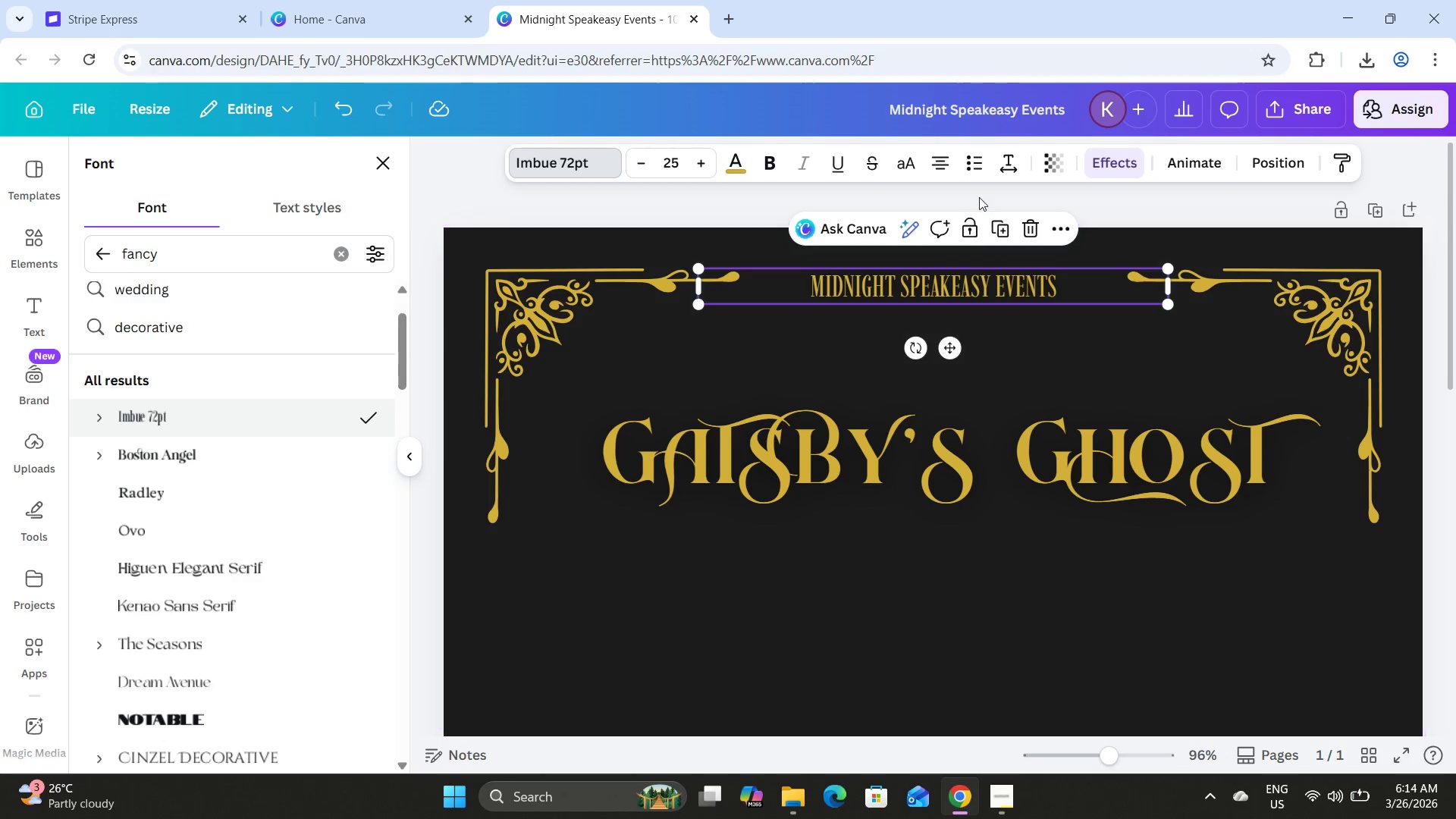 
left_click([1015, 163])
 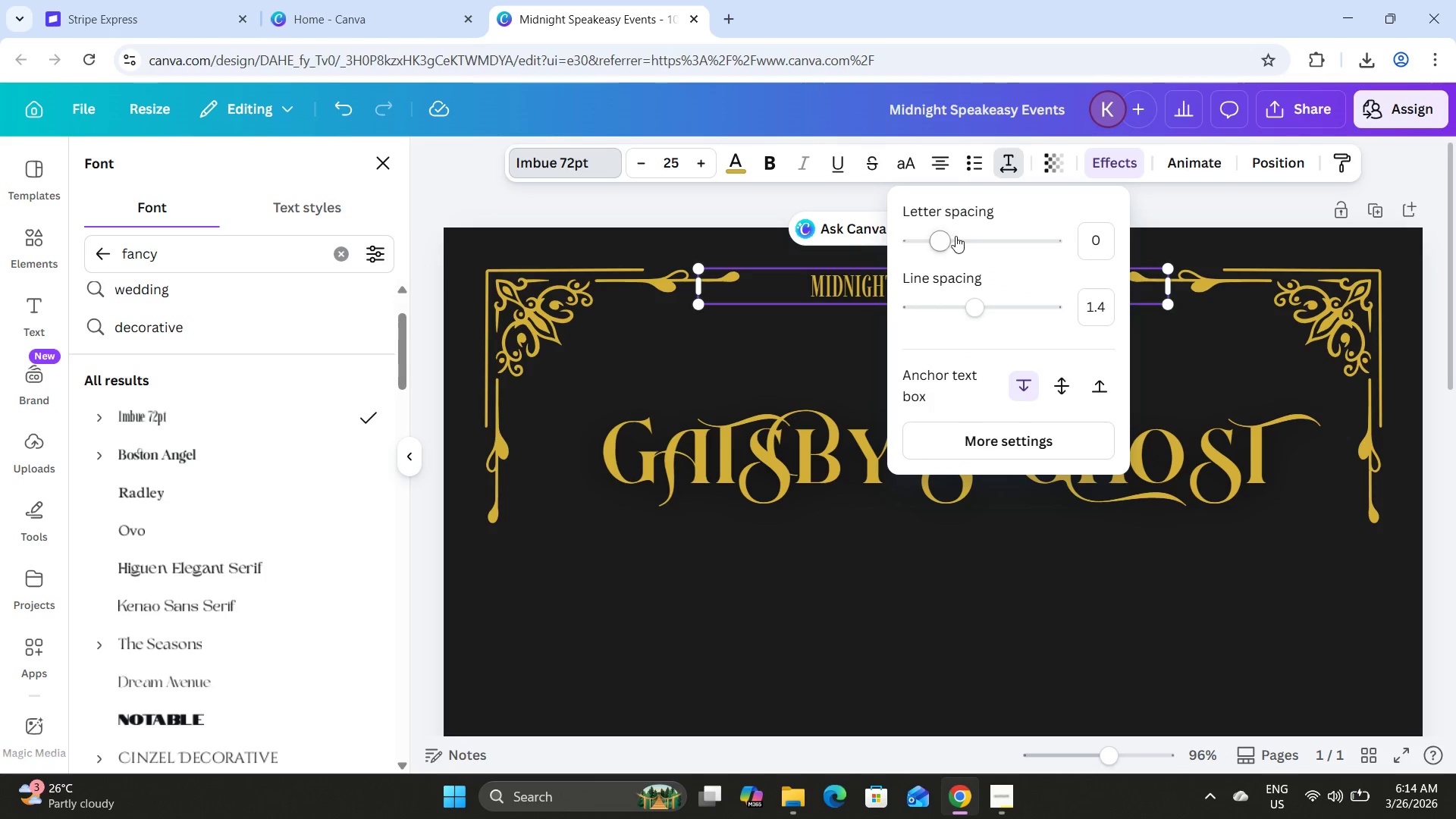 
left_click_drag(start_coordinate=[949, 236], to_coordinate=[961, 242])
 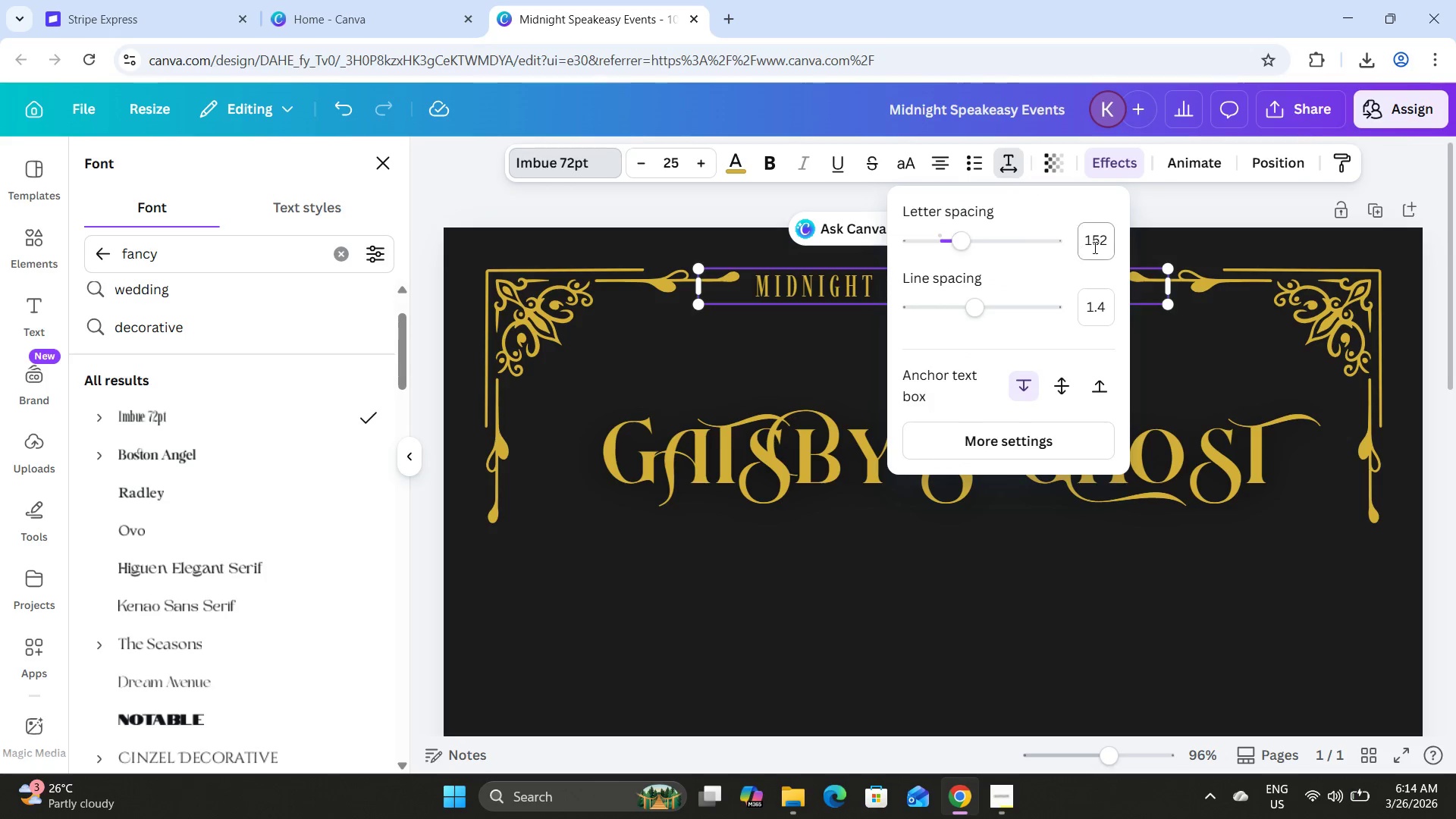 
left_click([1094, 246])
 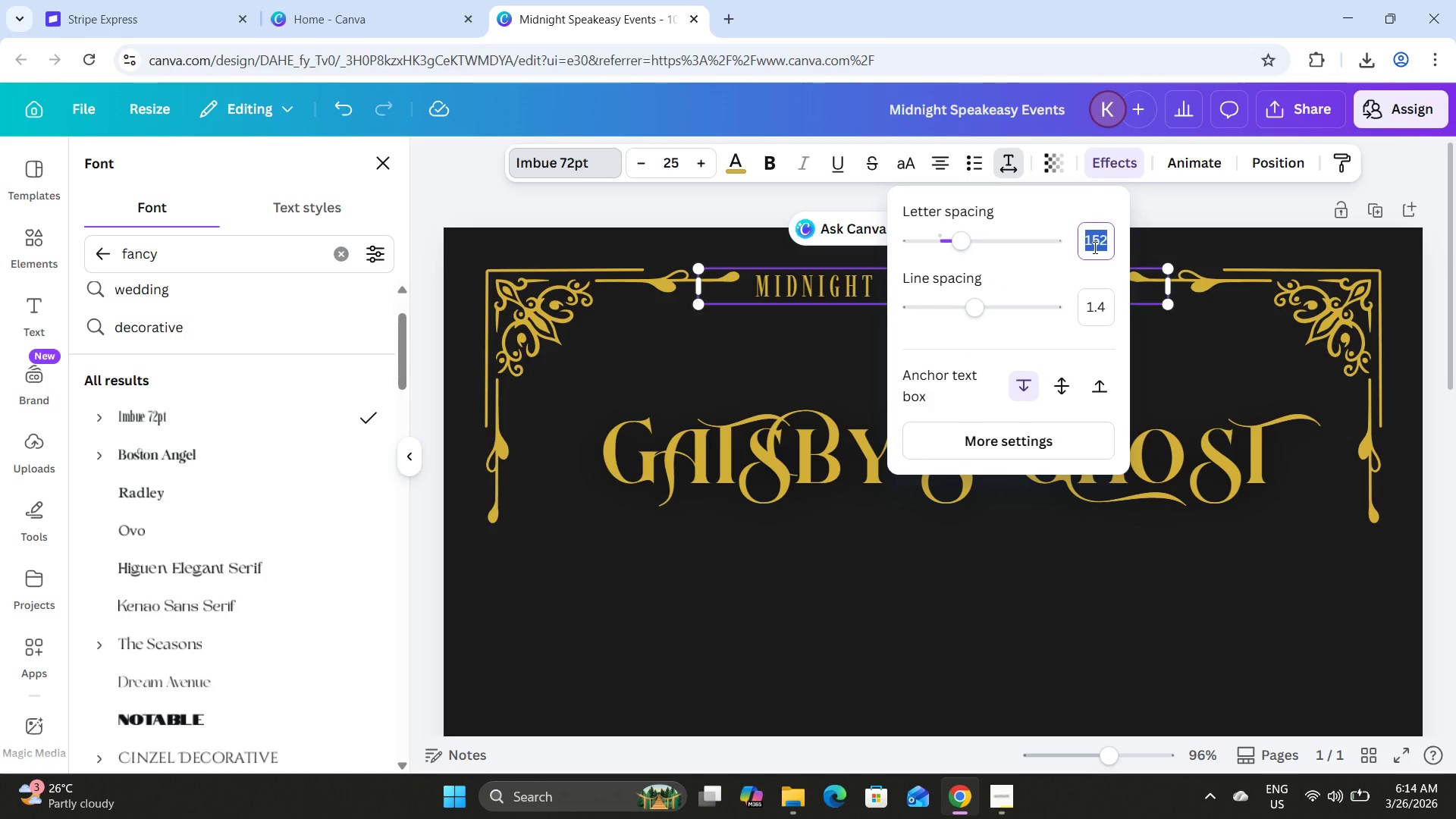 
key(Numpad1)
 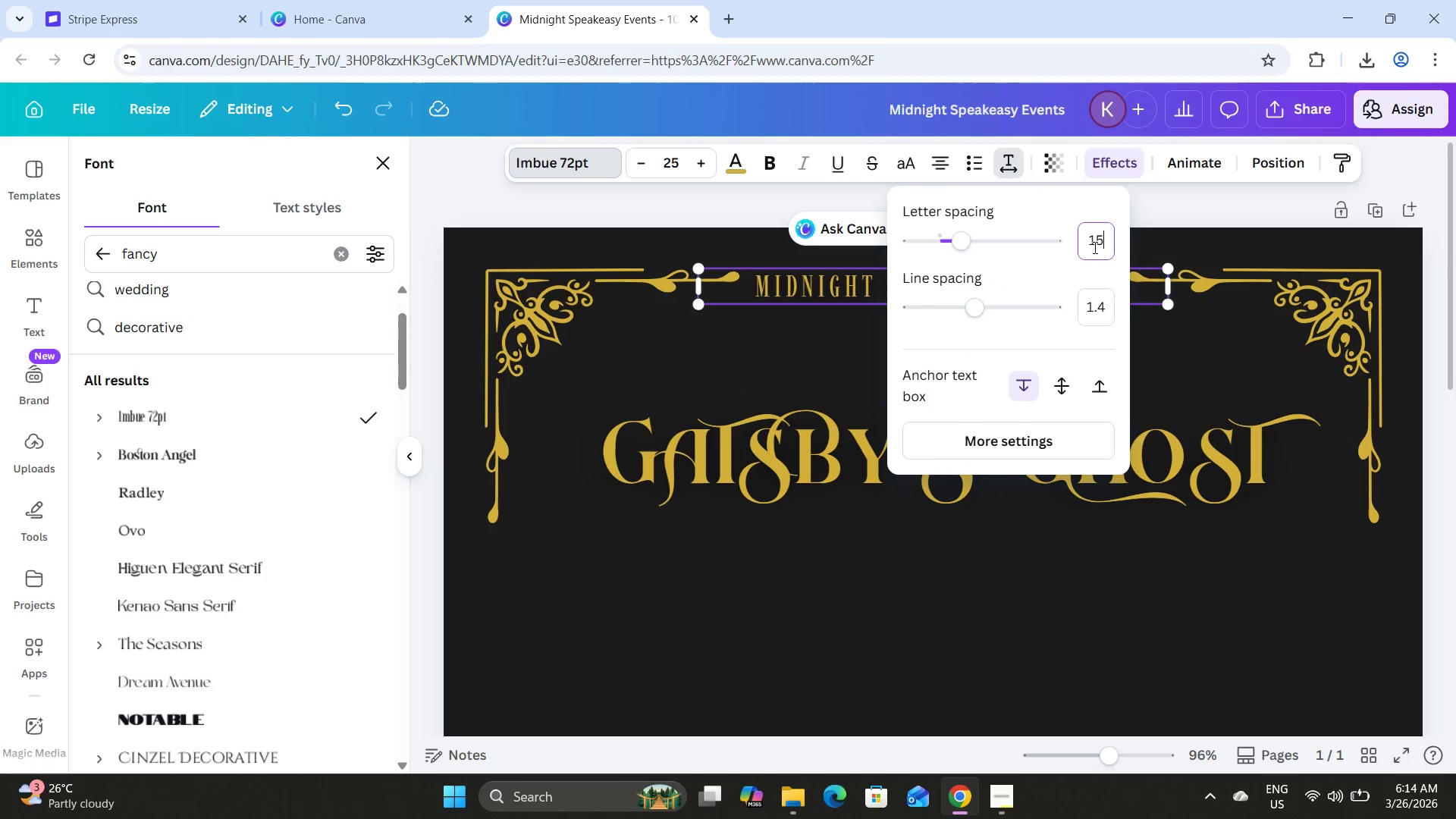 
key(Numpad5)
 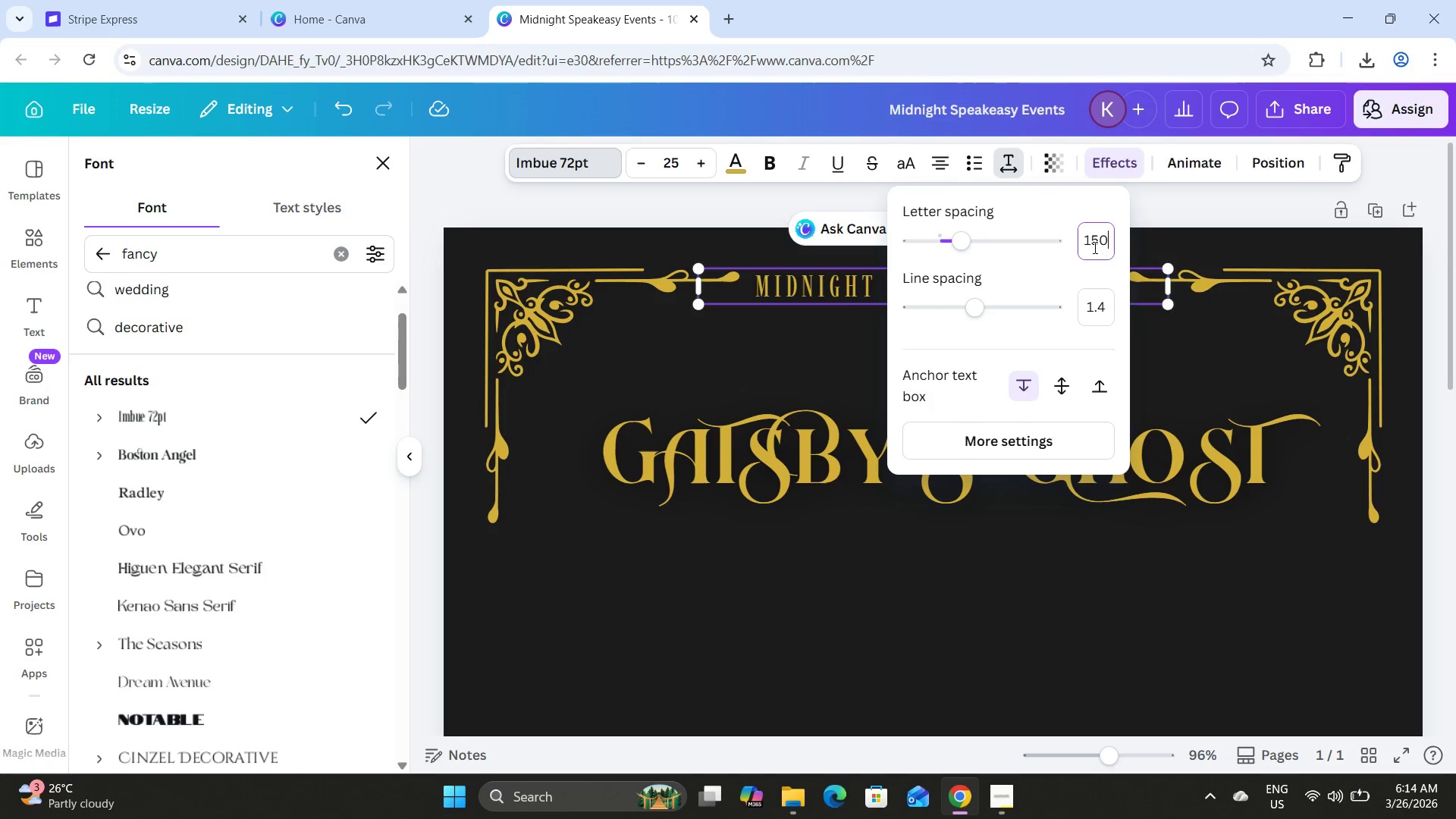 
key(Numpad0)
 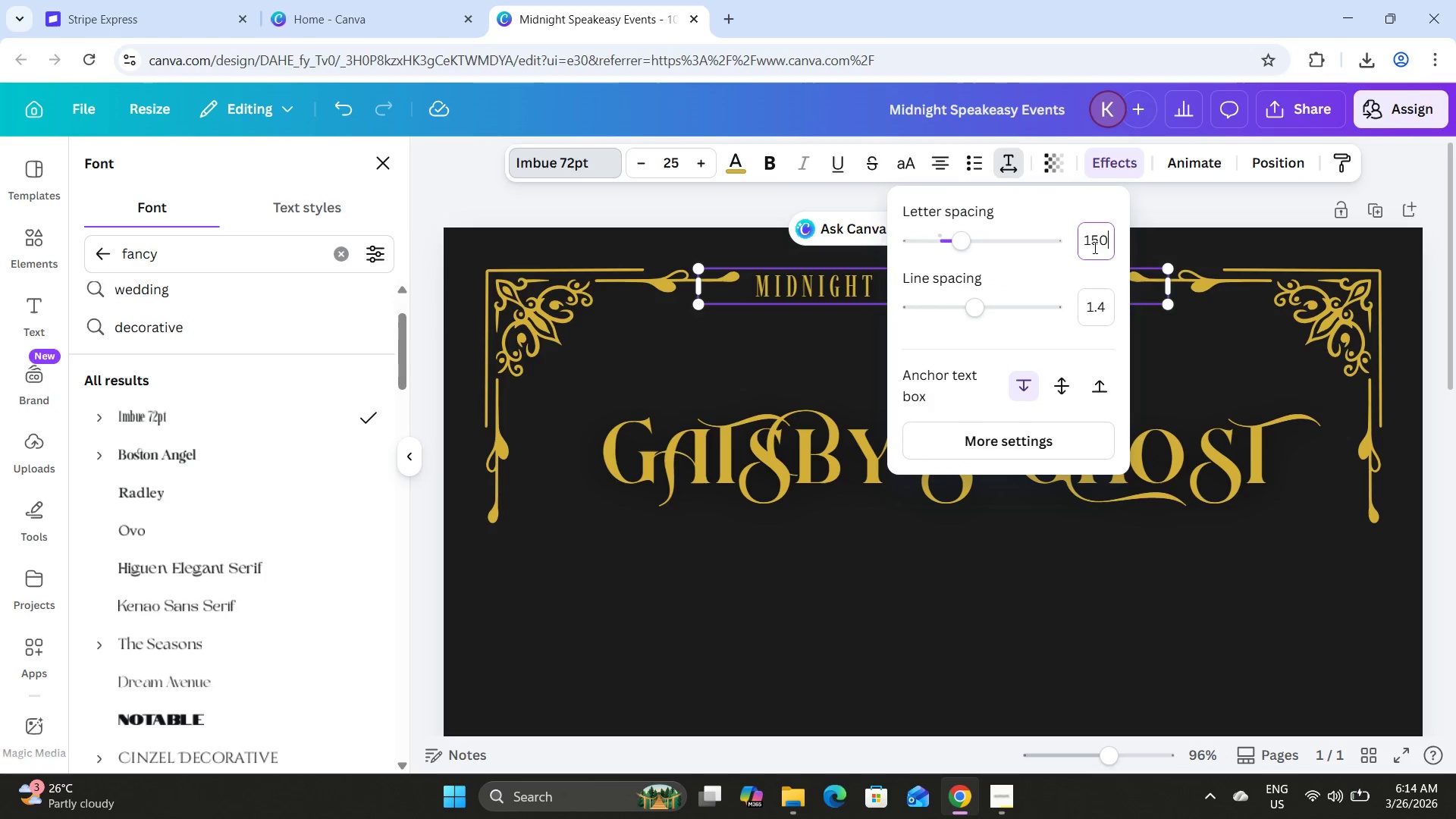 
key(NumpadEnter)
 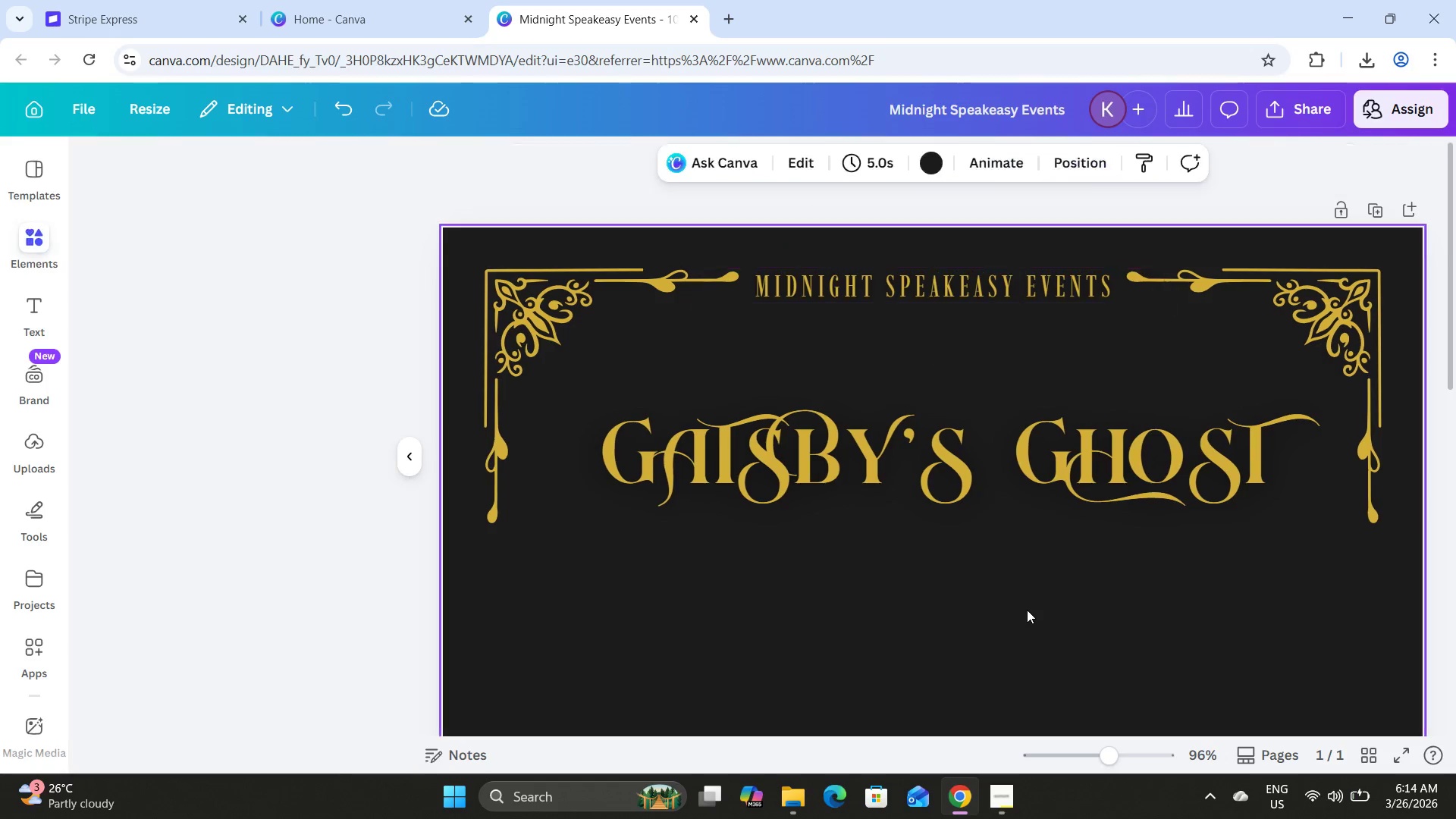 
double_click([1027, 609])
 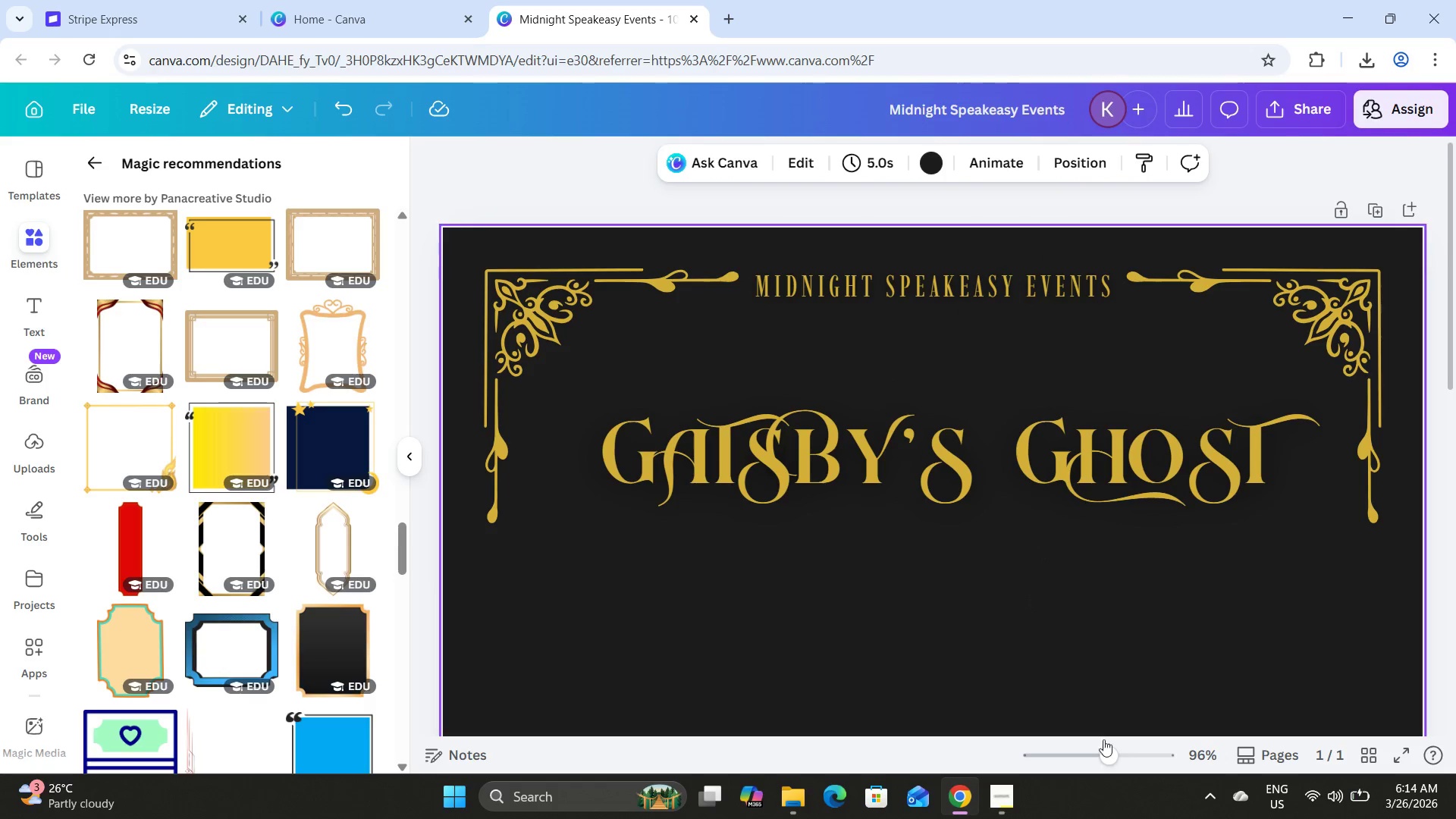 
left_click_drag(start_coordinate=[1109, 745], to_coordinate=[1084, 723])
 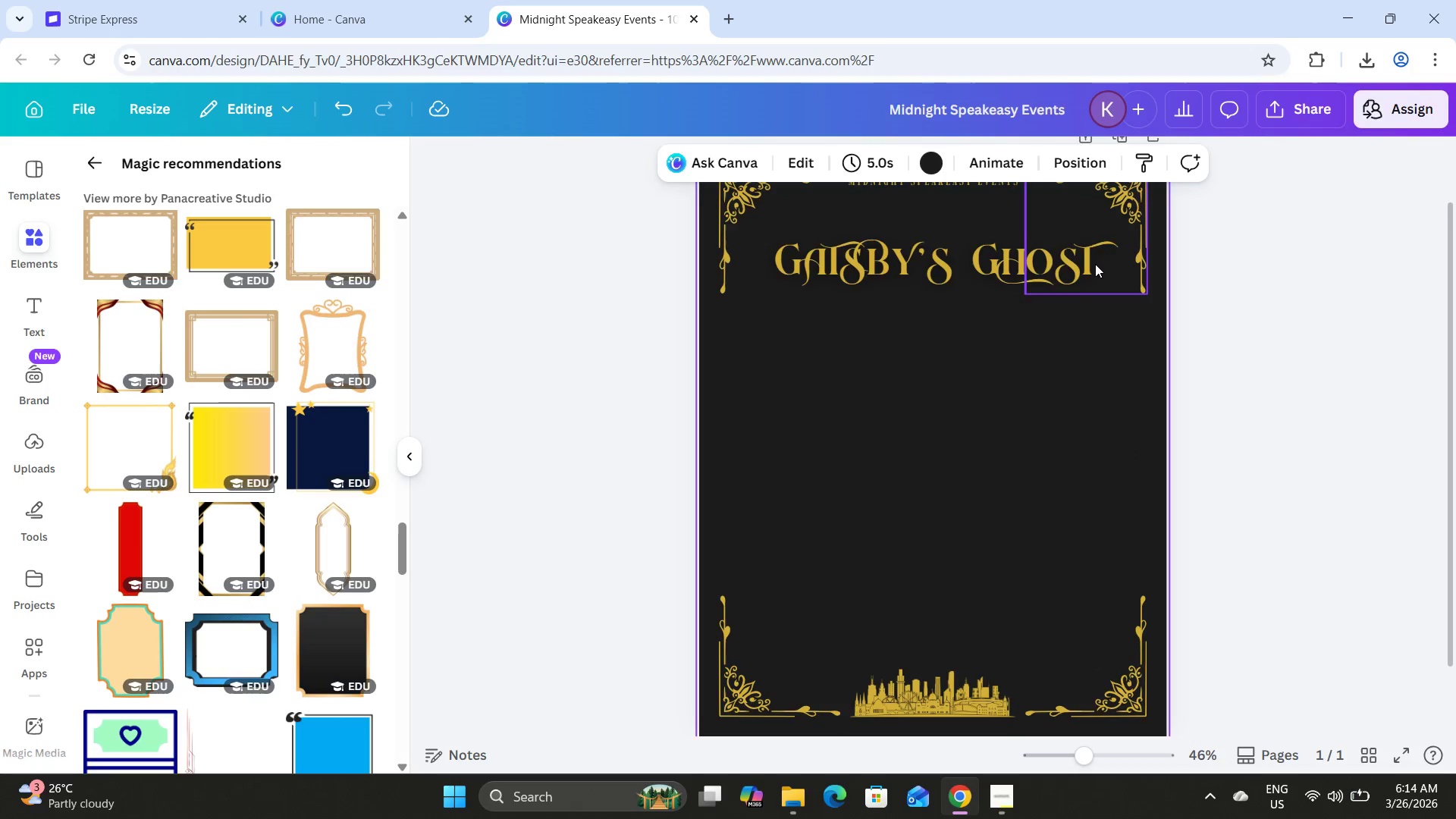 
scroll: coordinate [1095, 264], scroll_direction: up, amount: 5.0
 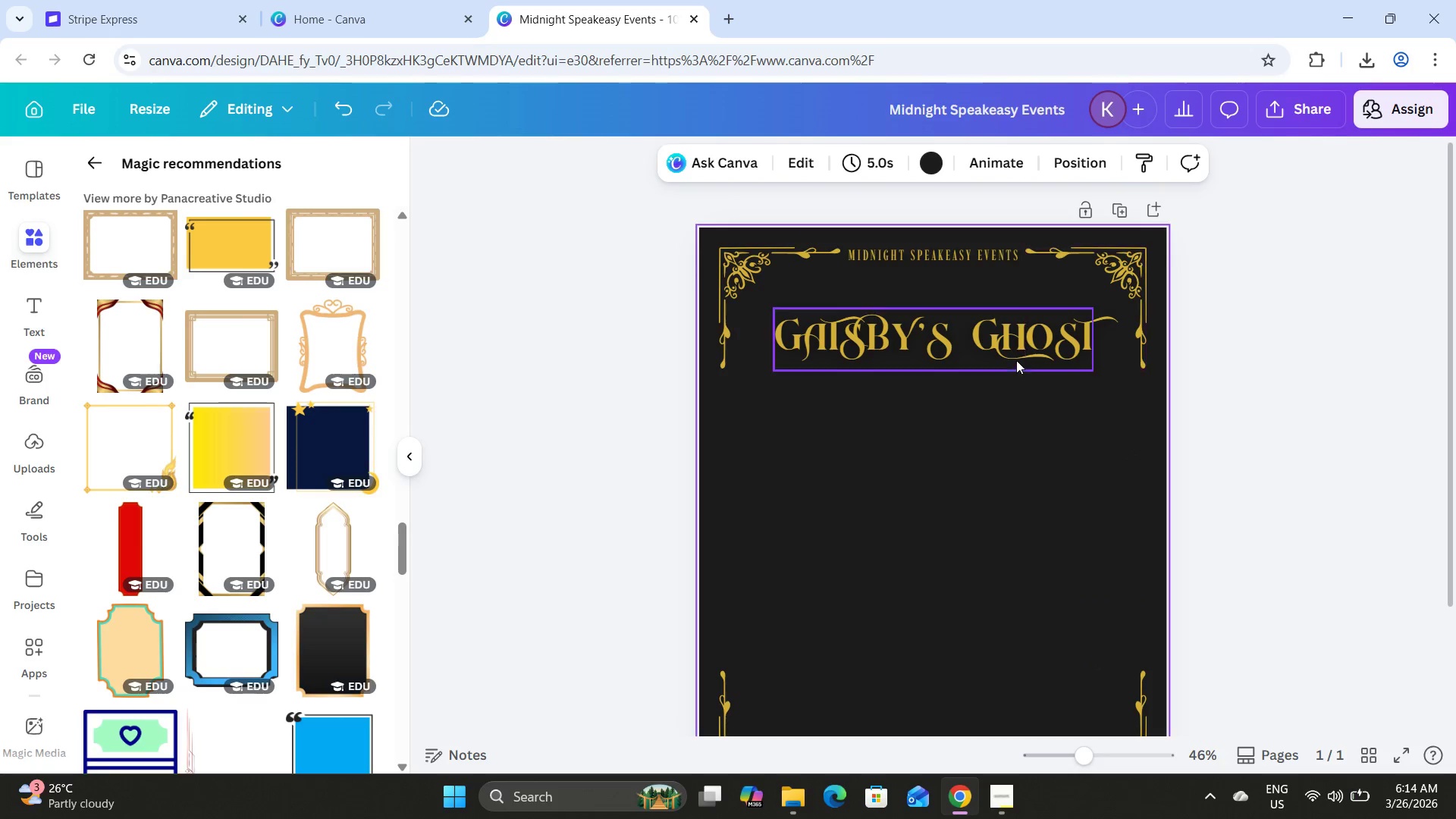 
left_click([989, 353])
 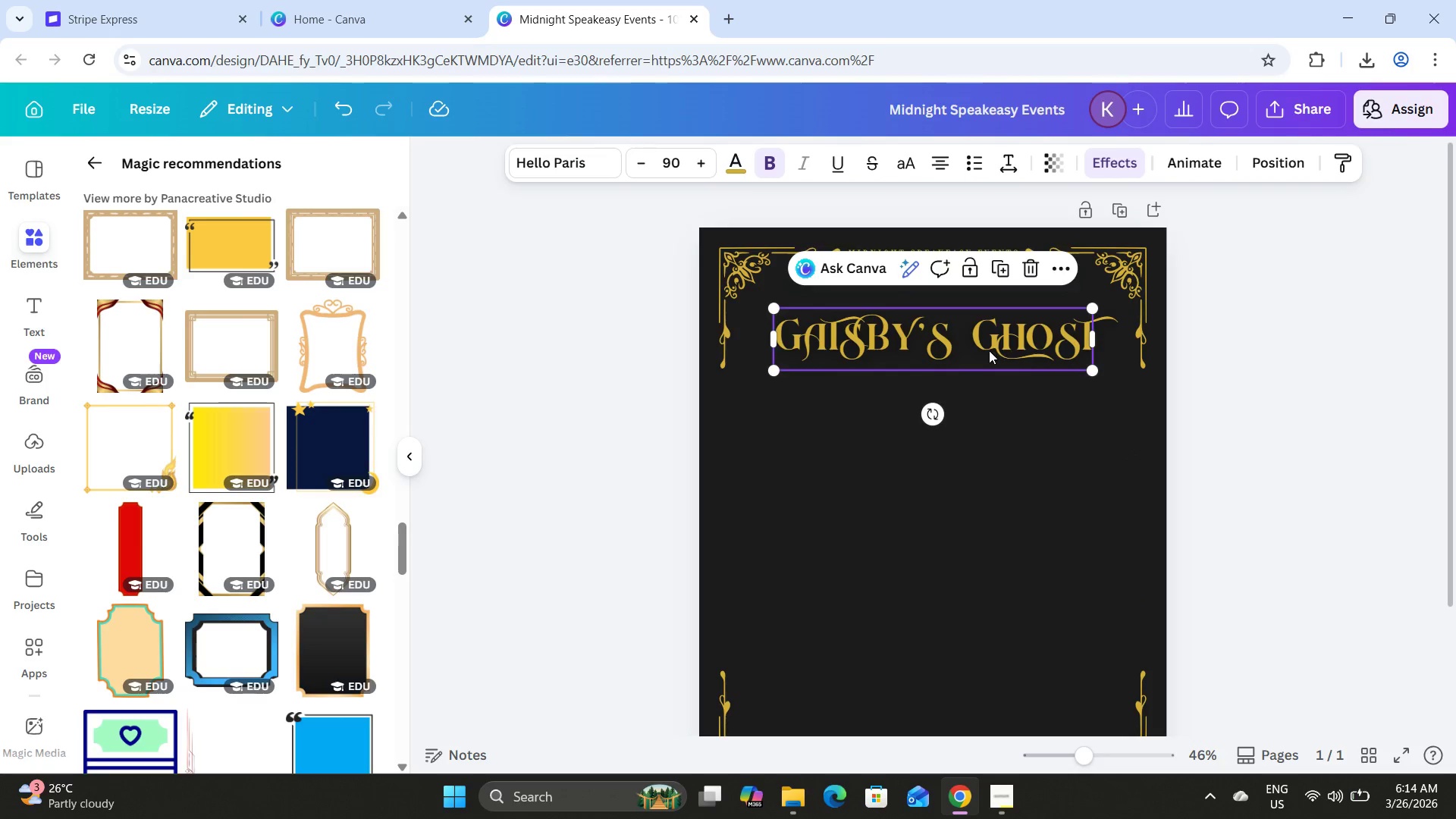 
left_click_drag(start_coordinate=[990, 350], to_coordinate=[991, 333])
 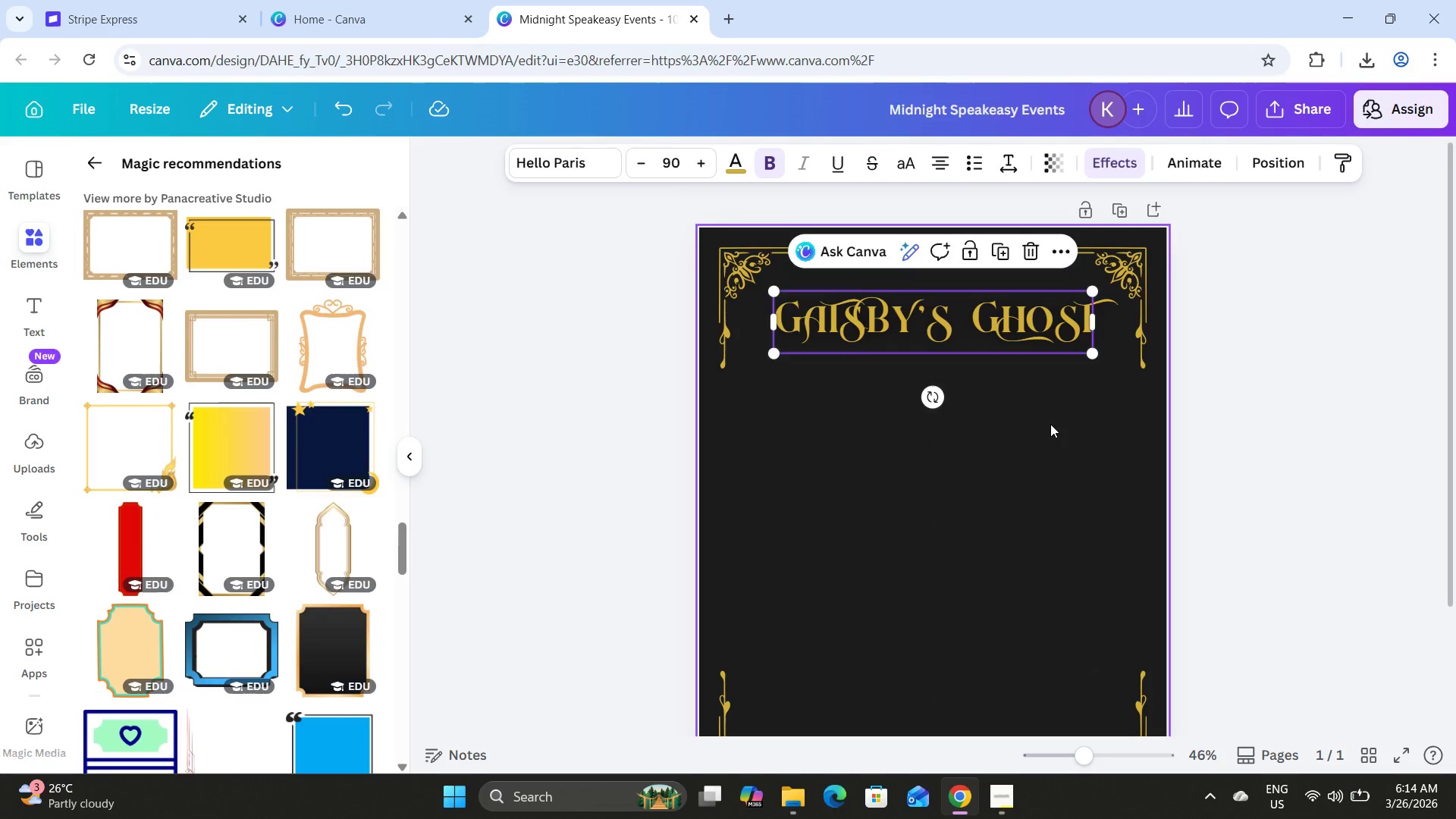 
left_click([1050, 424])
 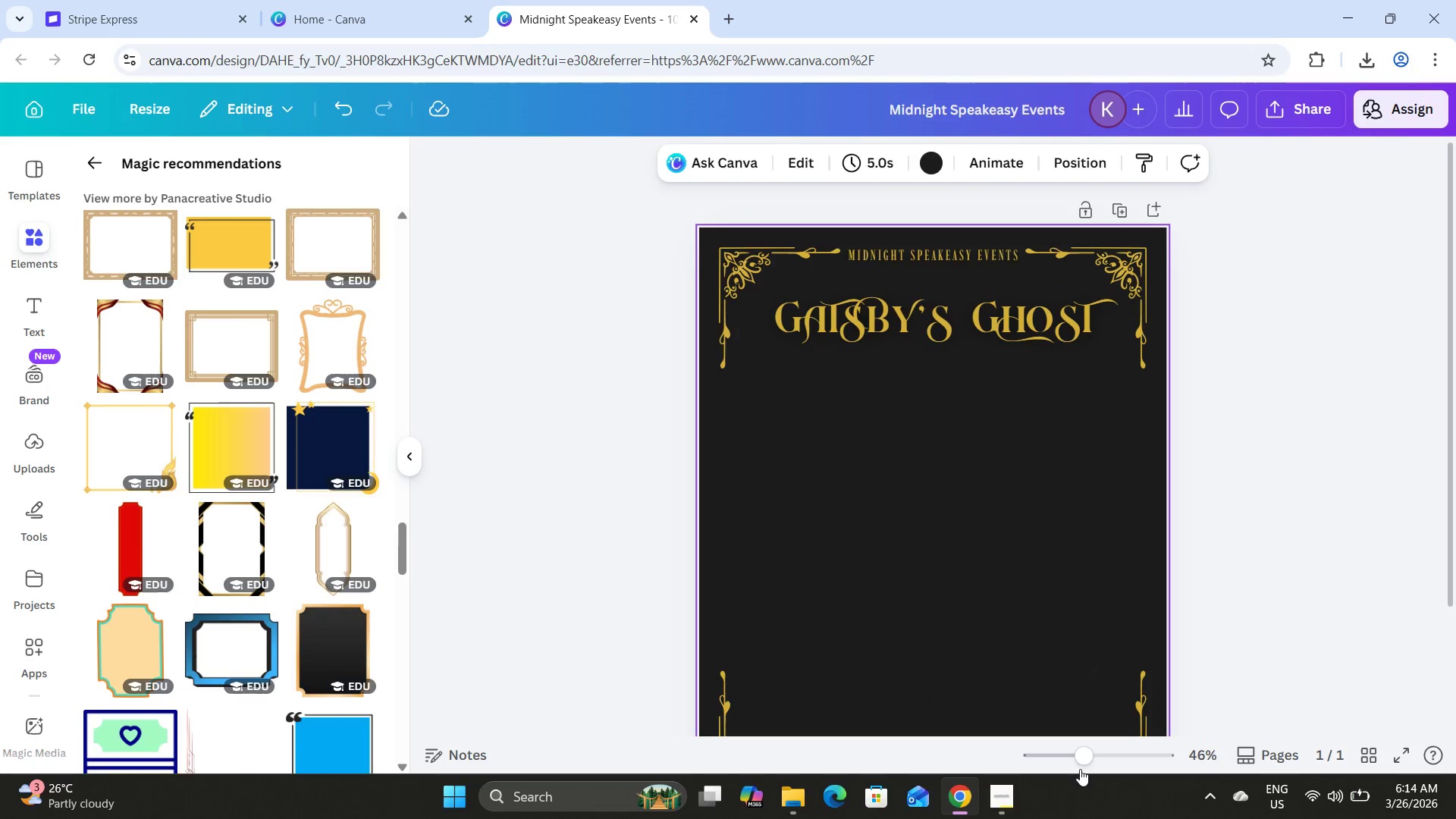 
left_click_drag(start_coordinate=[1078, 752], to_coordinate=[1084, 747])
 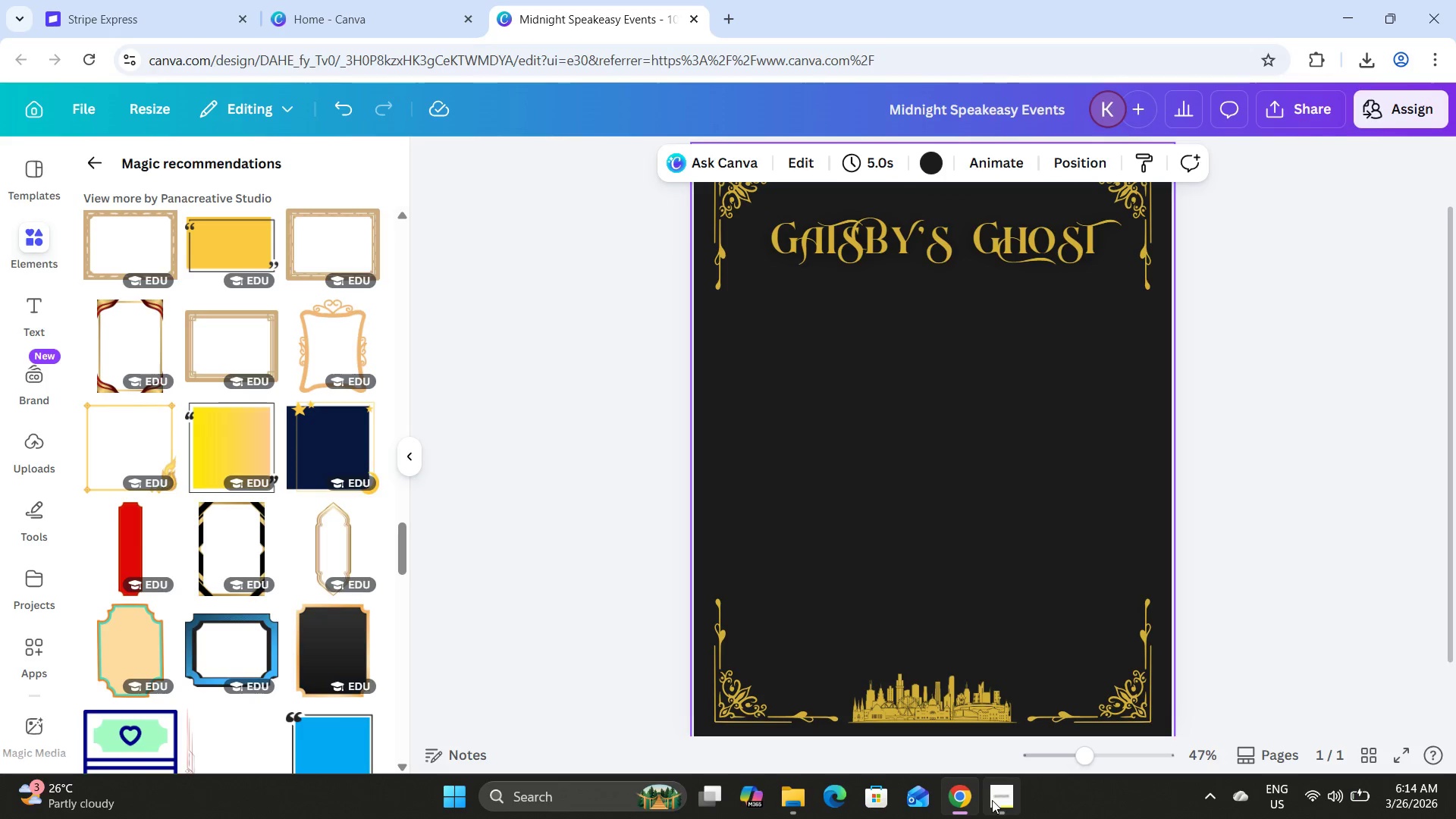 
left_click([992, 800])